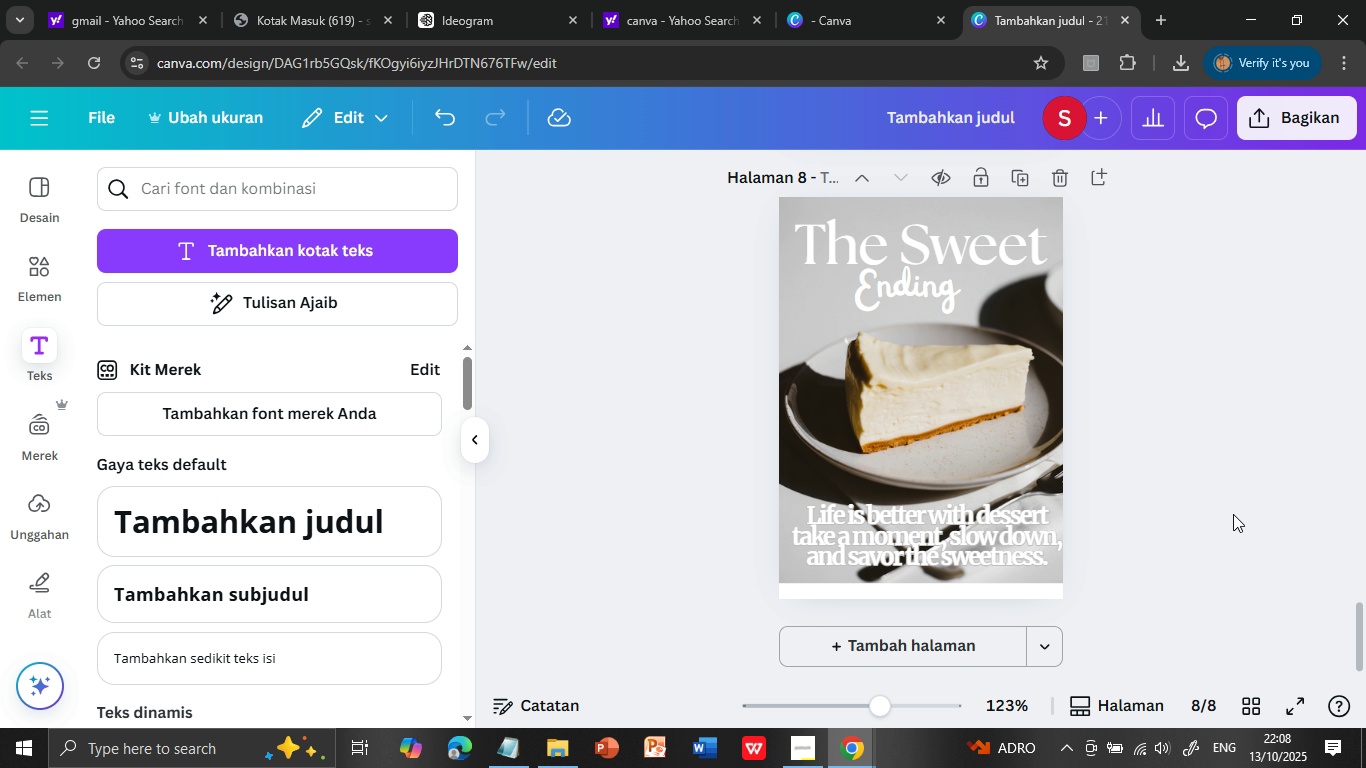 
left_click([1003, 542])
 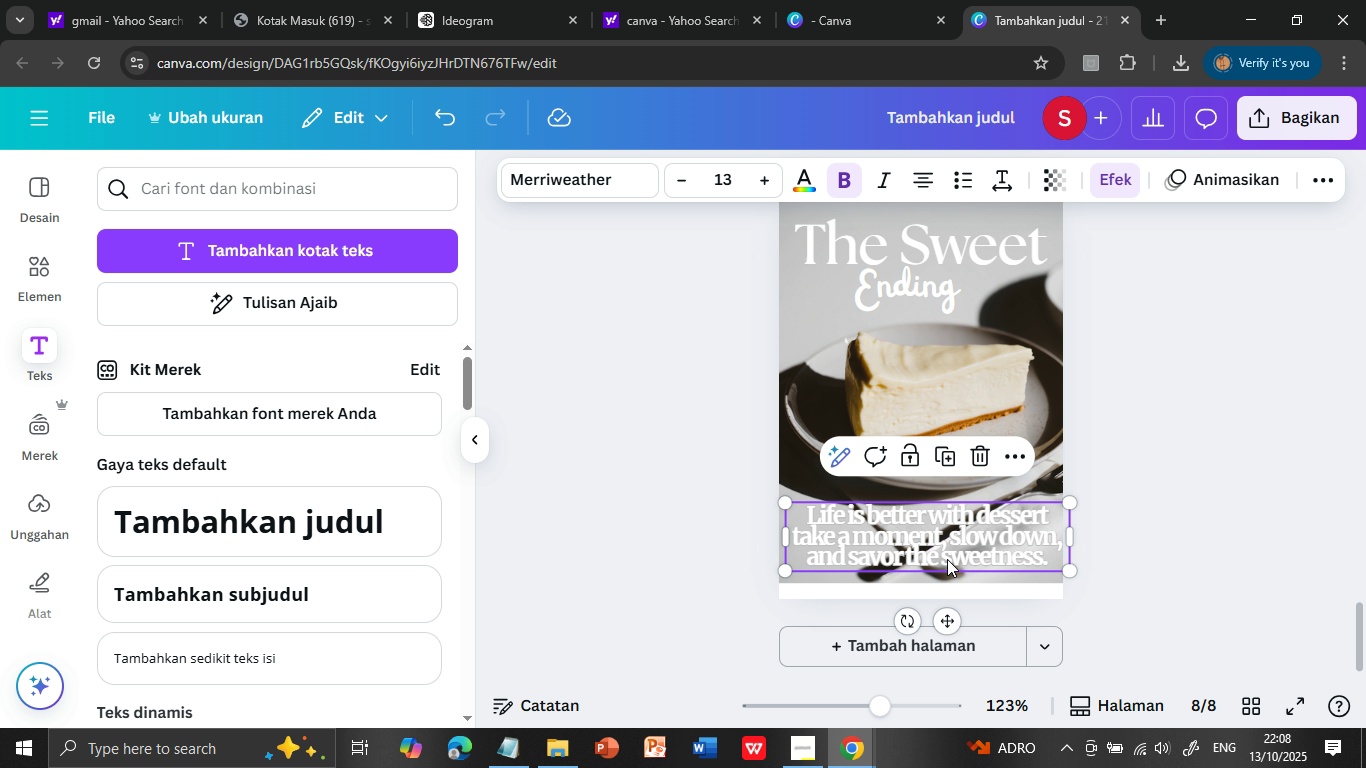 
double_click([945, 557])
 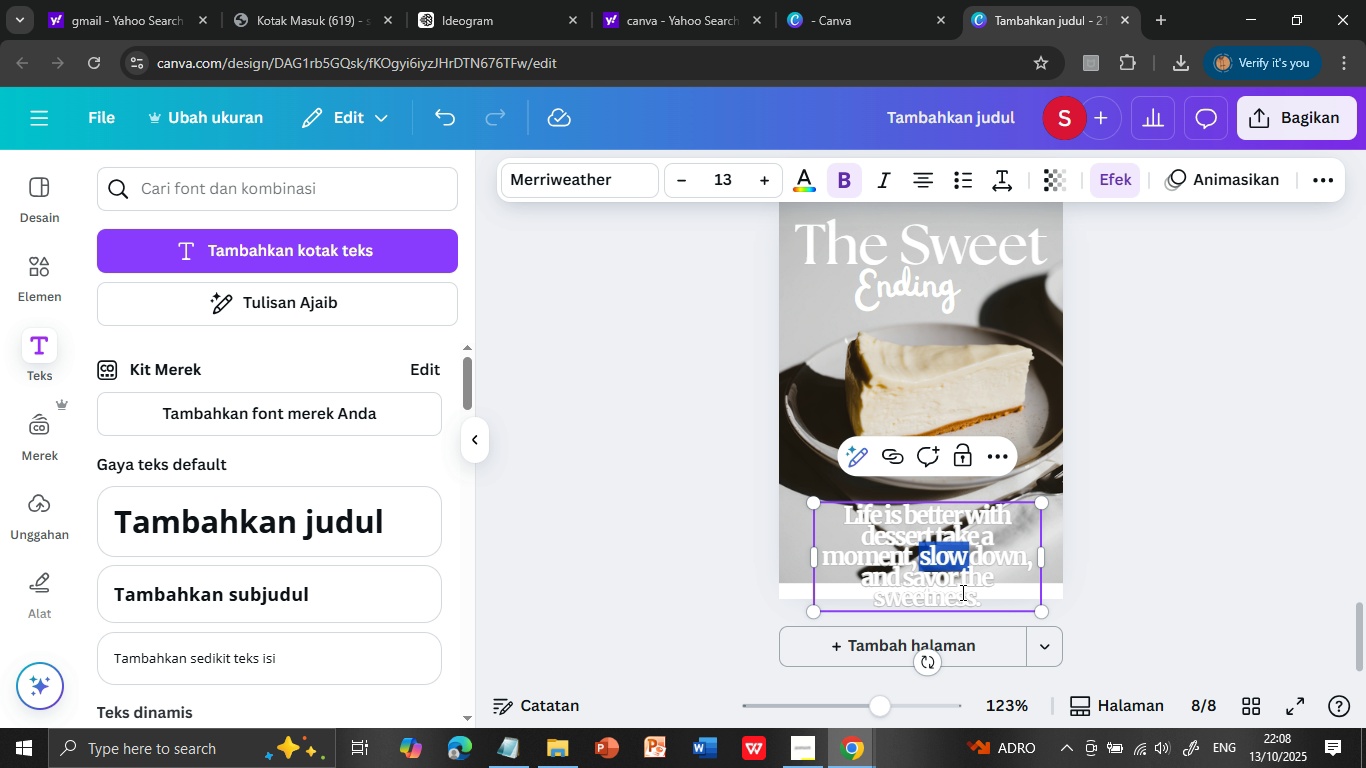 
left_click([961, 592])
 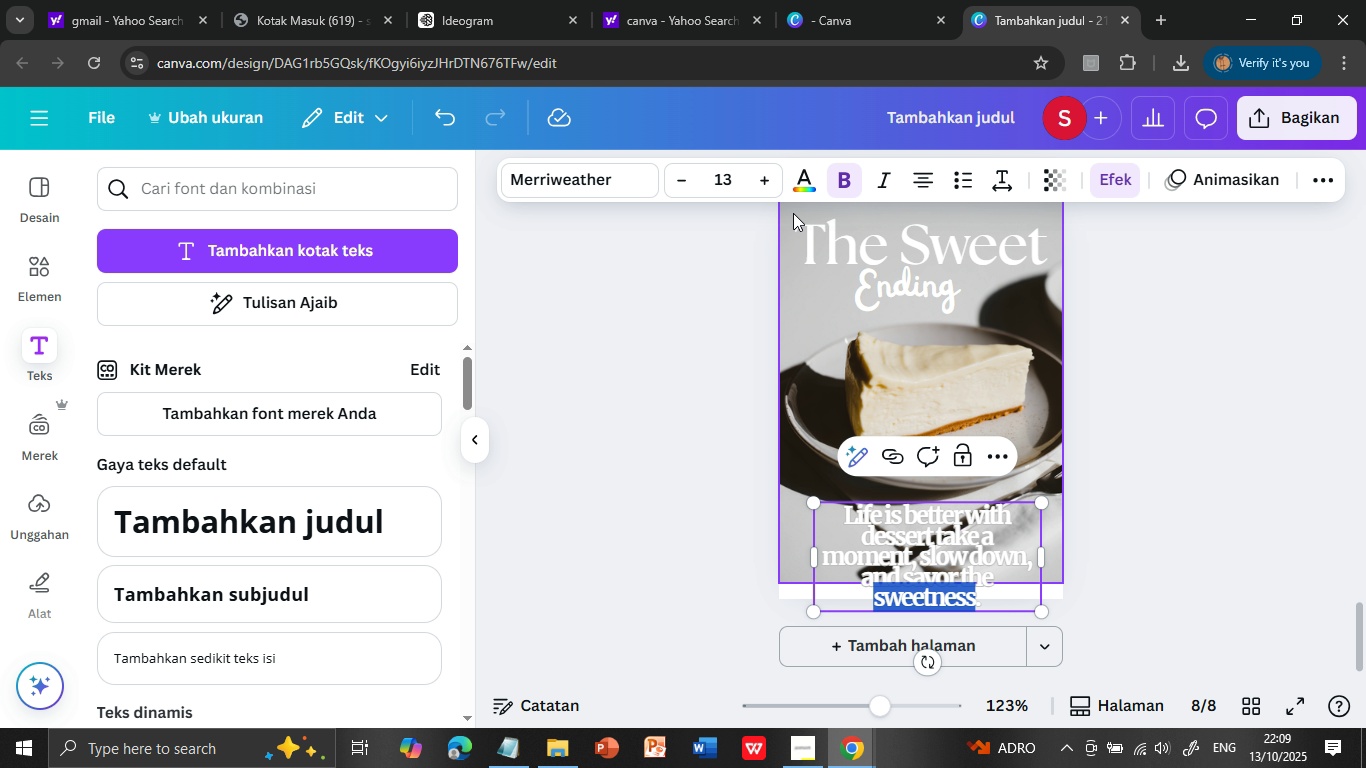 
left_click([805, 179])
 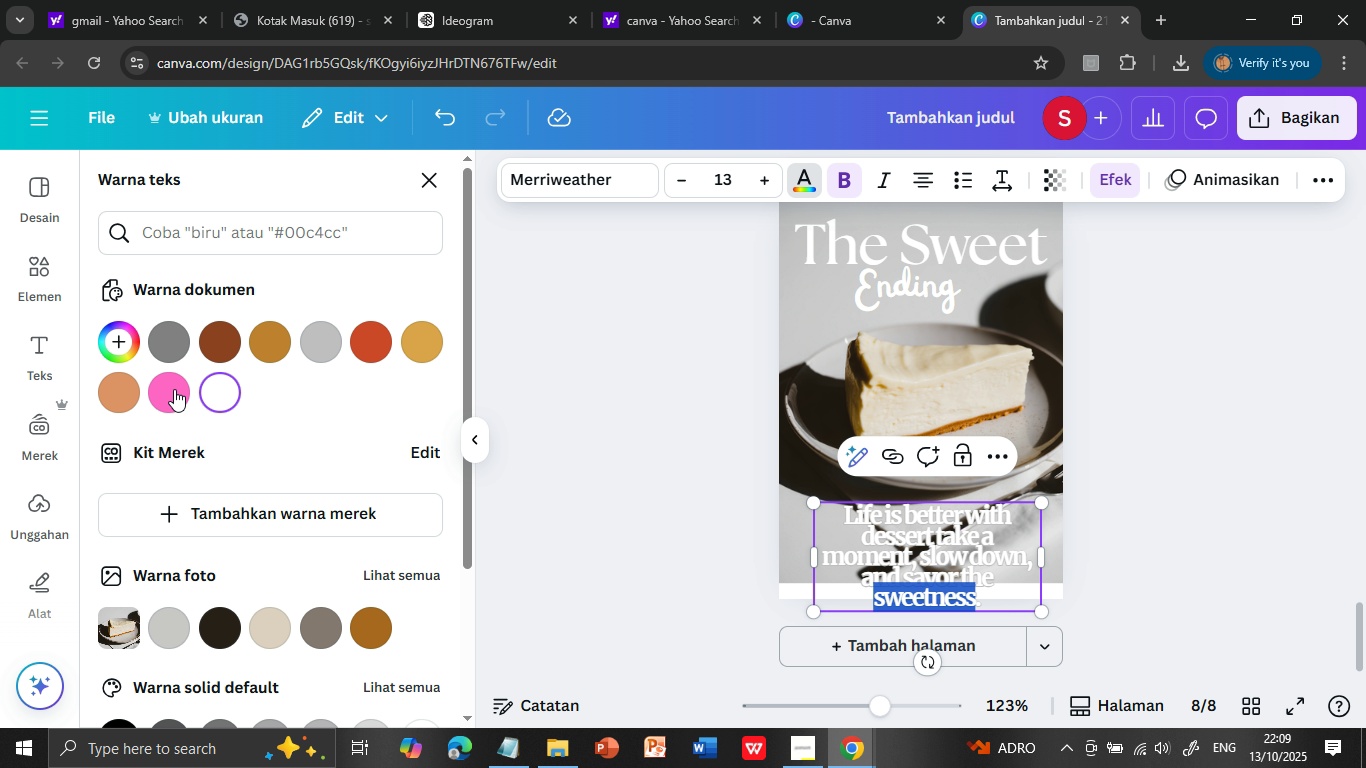 
left_click([172, 385])
 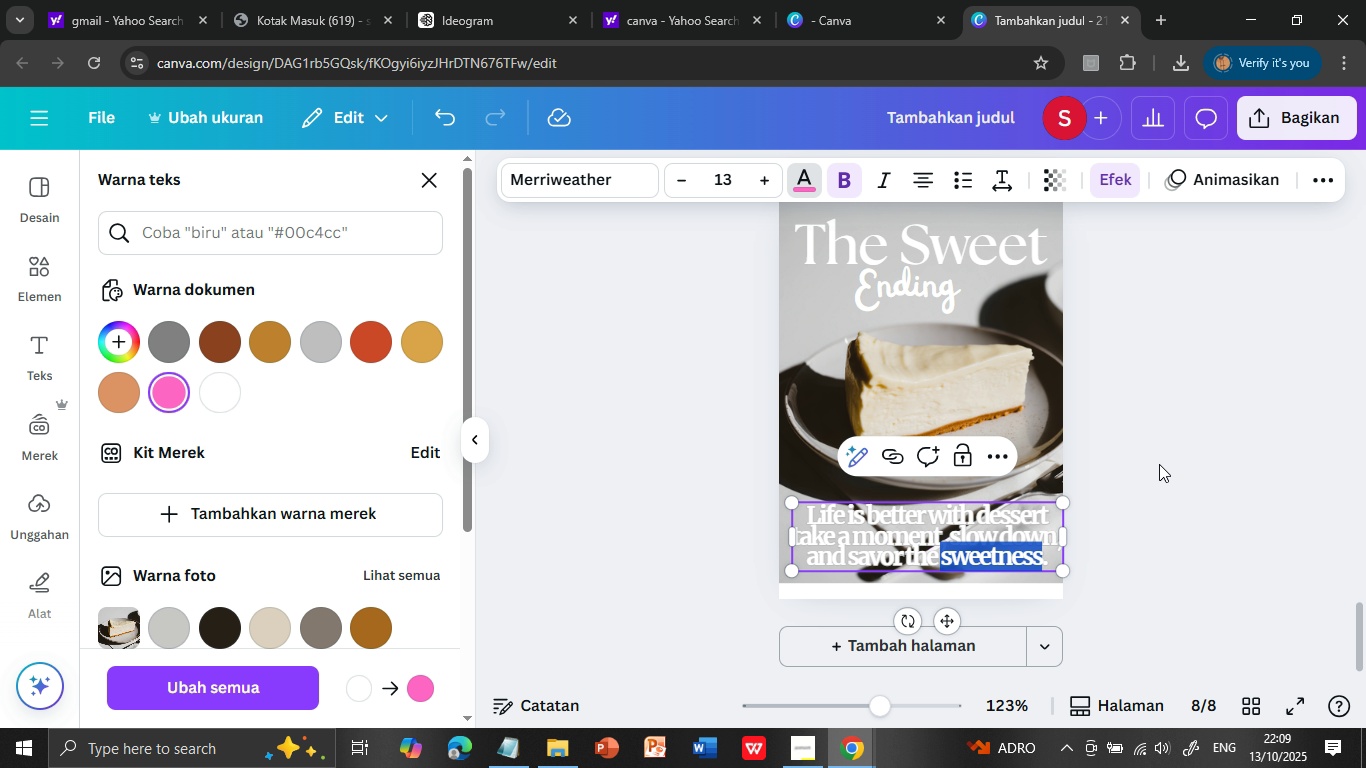 
left_click([1166, 481])
 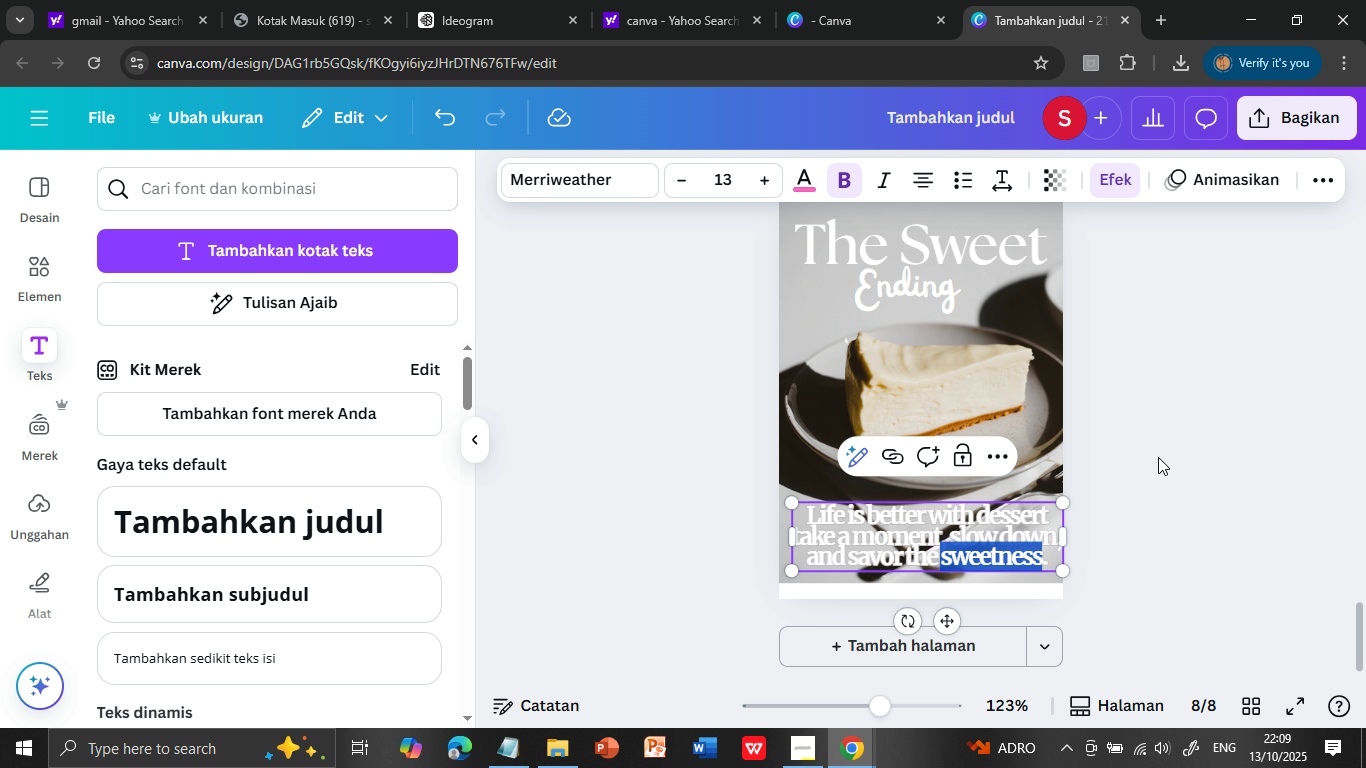 
left_click([1158, 457])
 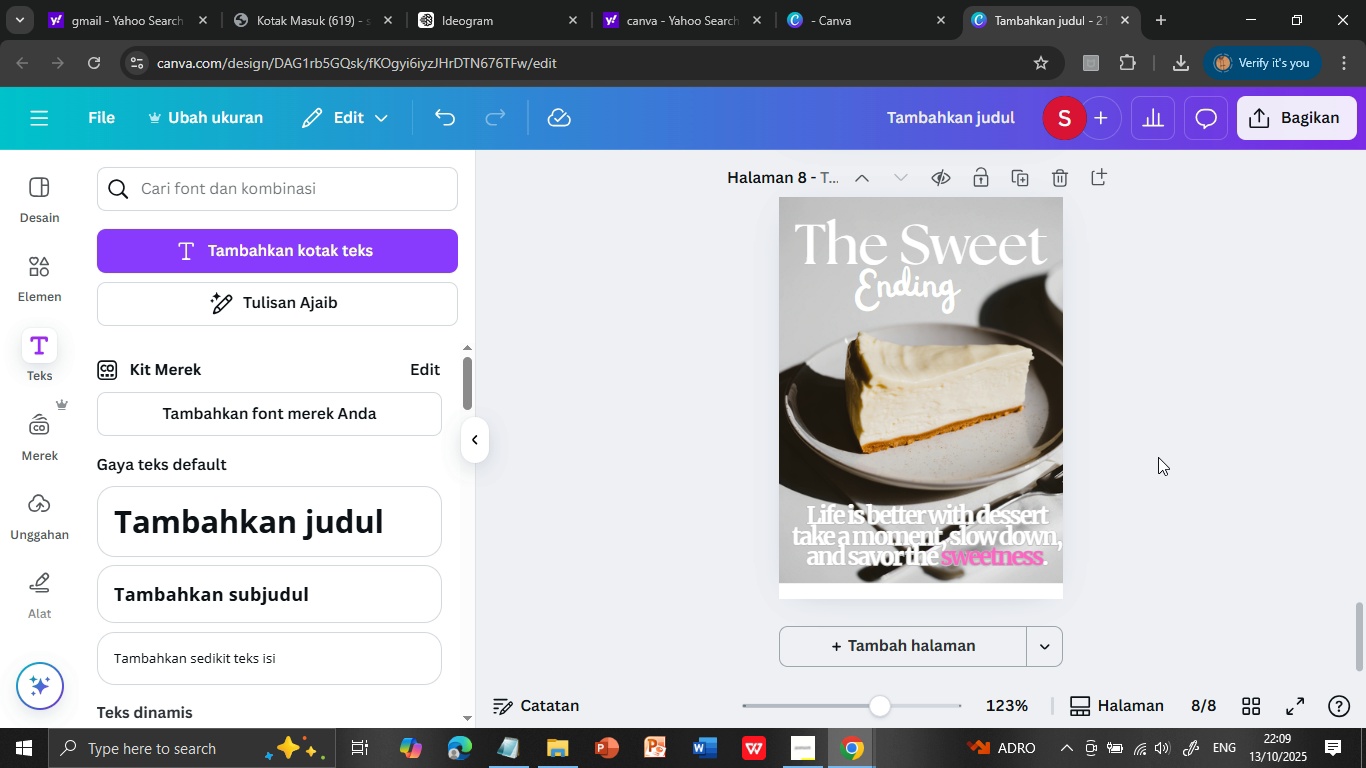 
left_click([1158, 457])
 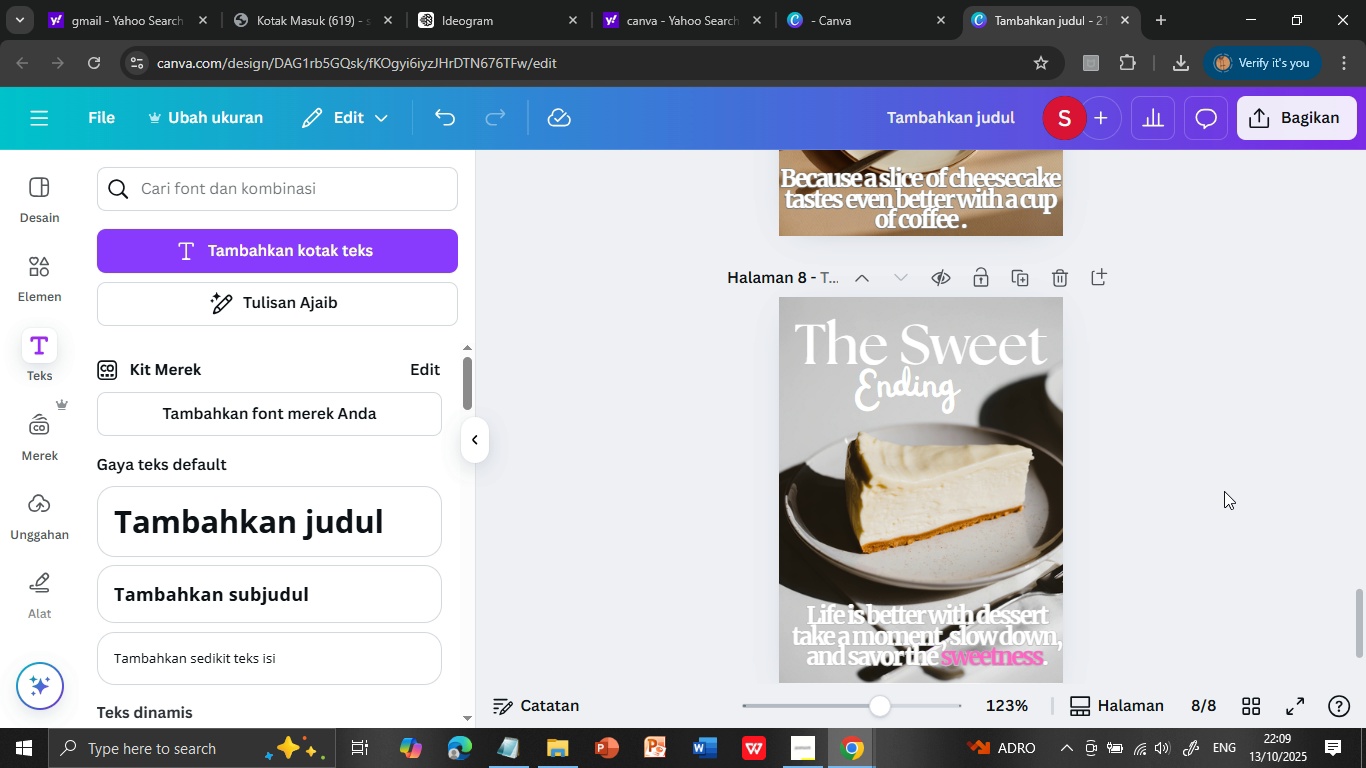 
scroll: coordinate [1224, 491], scroll_direction: up, amount: 2.0
 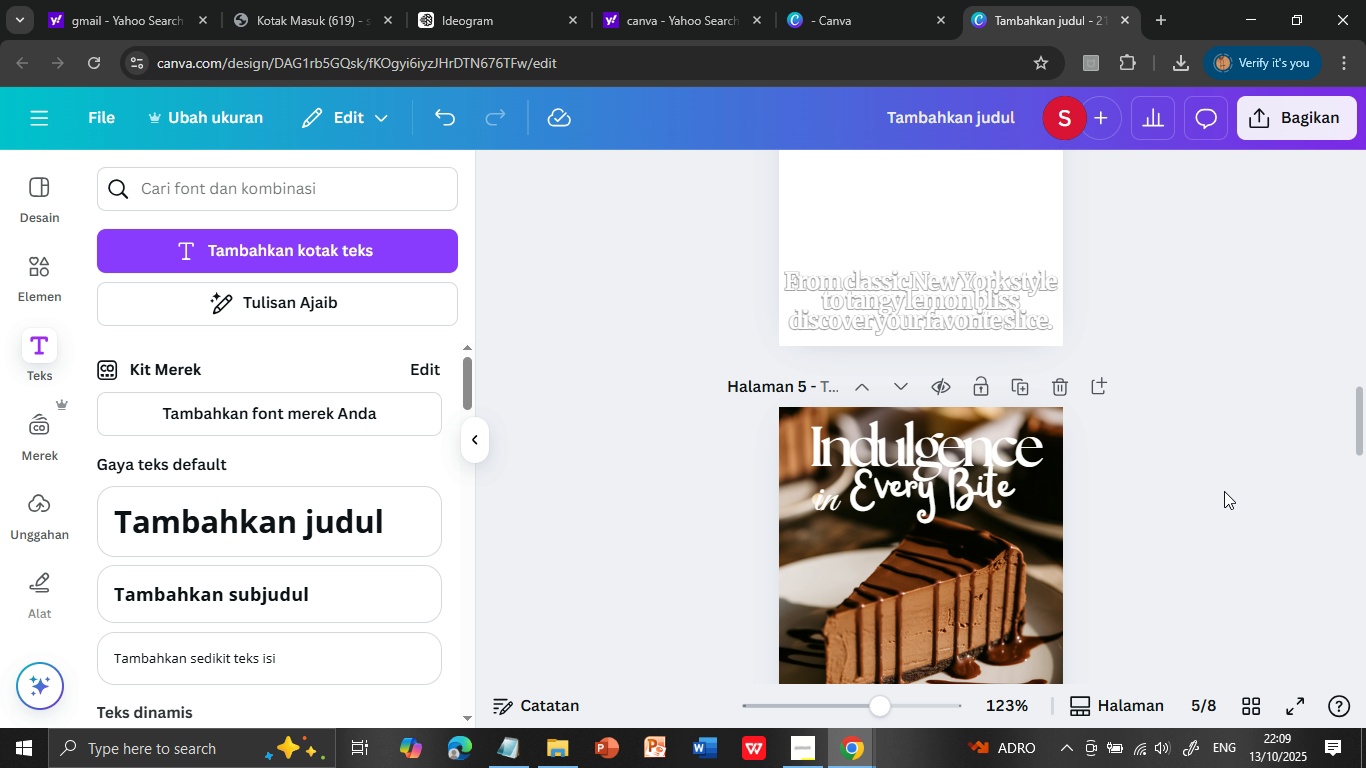 
scroll: coordinate [1224, 491], scroll_direction: down, amount: 2.0
 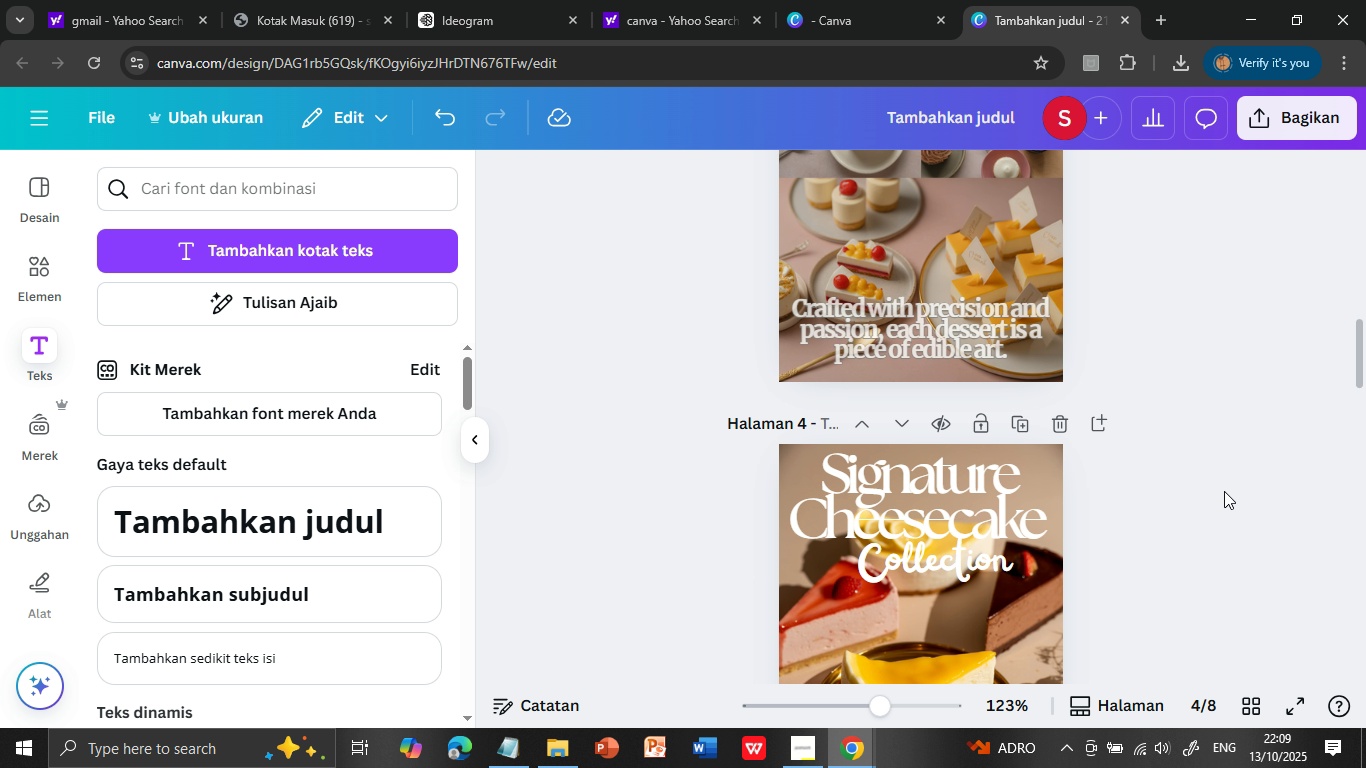 
scroll: coordinate [1224, 491], scroll_direction: up, amount: 5.0
 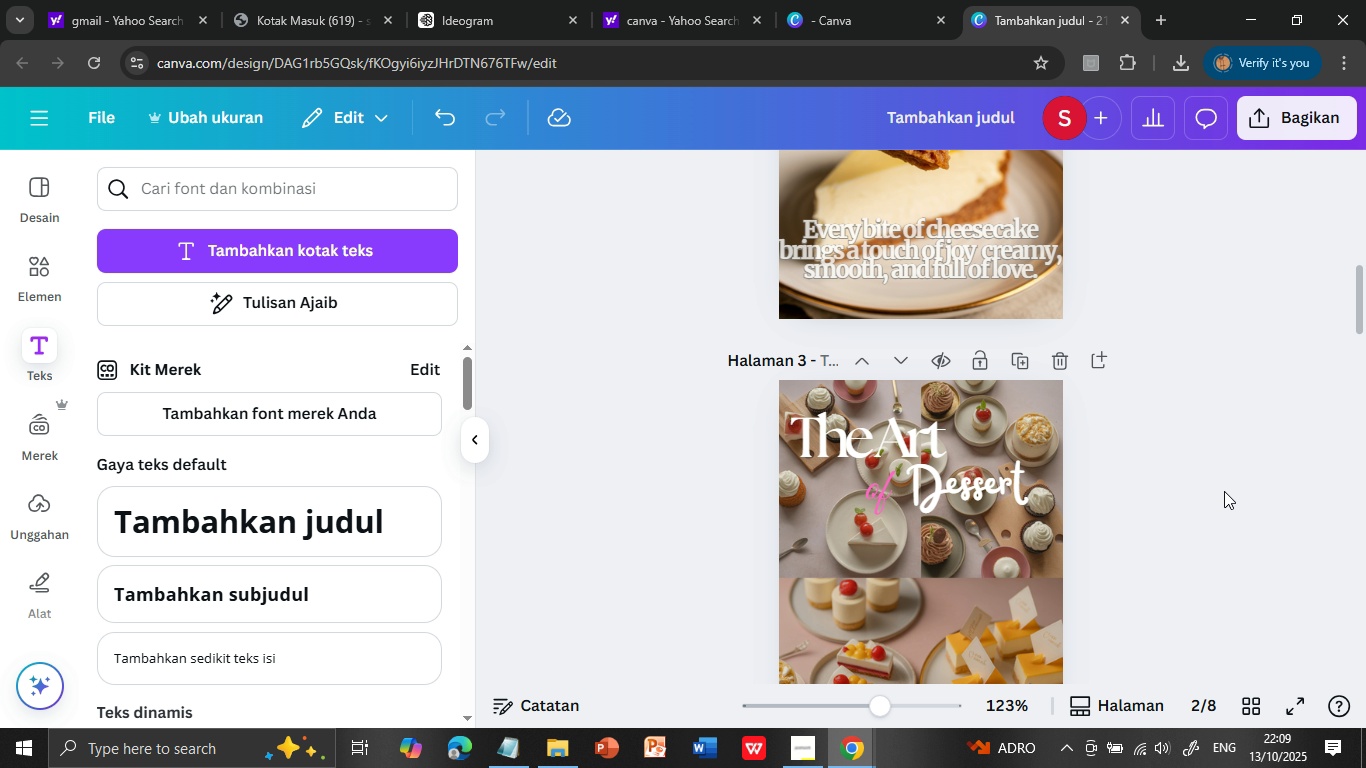 
scroll: coordinate [1224, 491], scroll_direction: down, amount: 19.0
 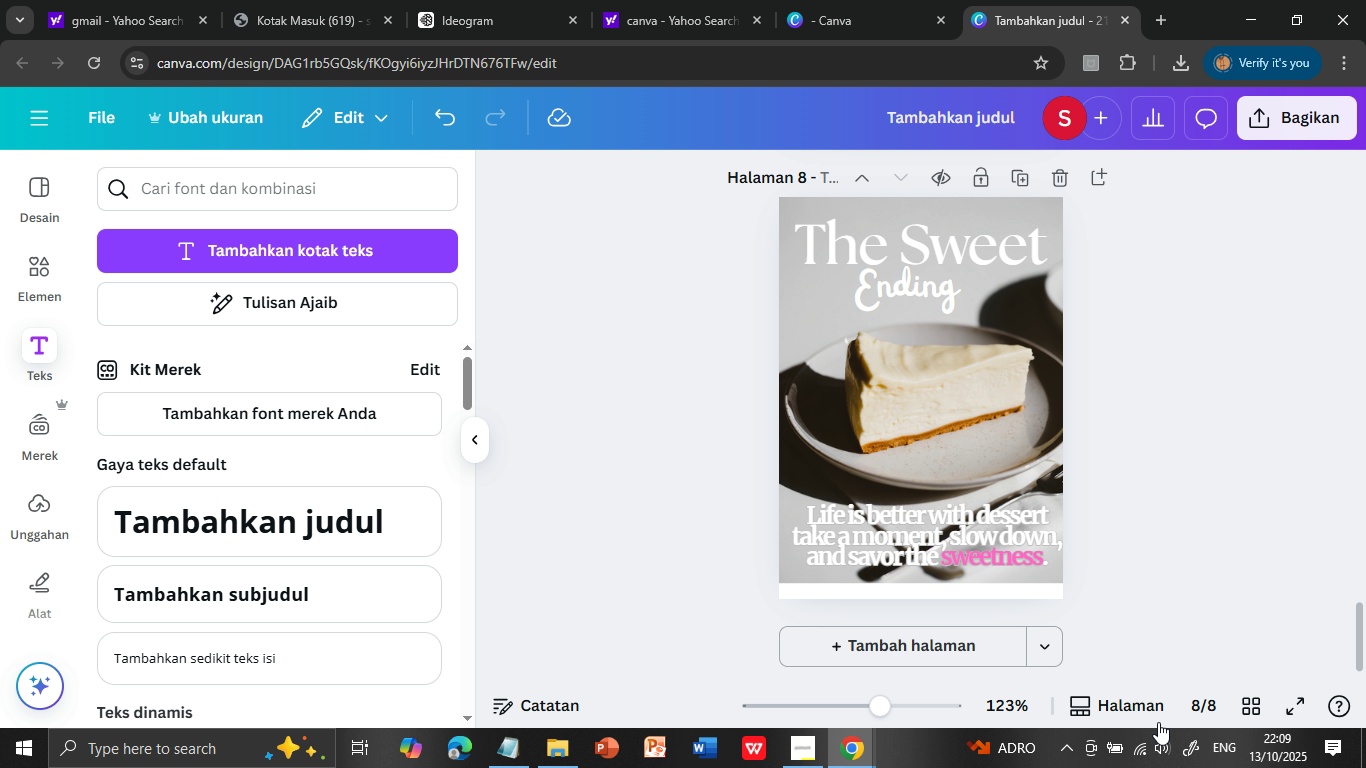 
left_click([1247, 702])
 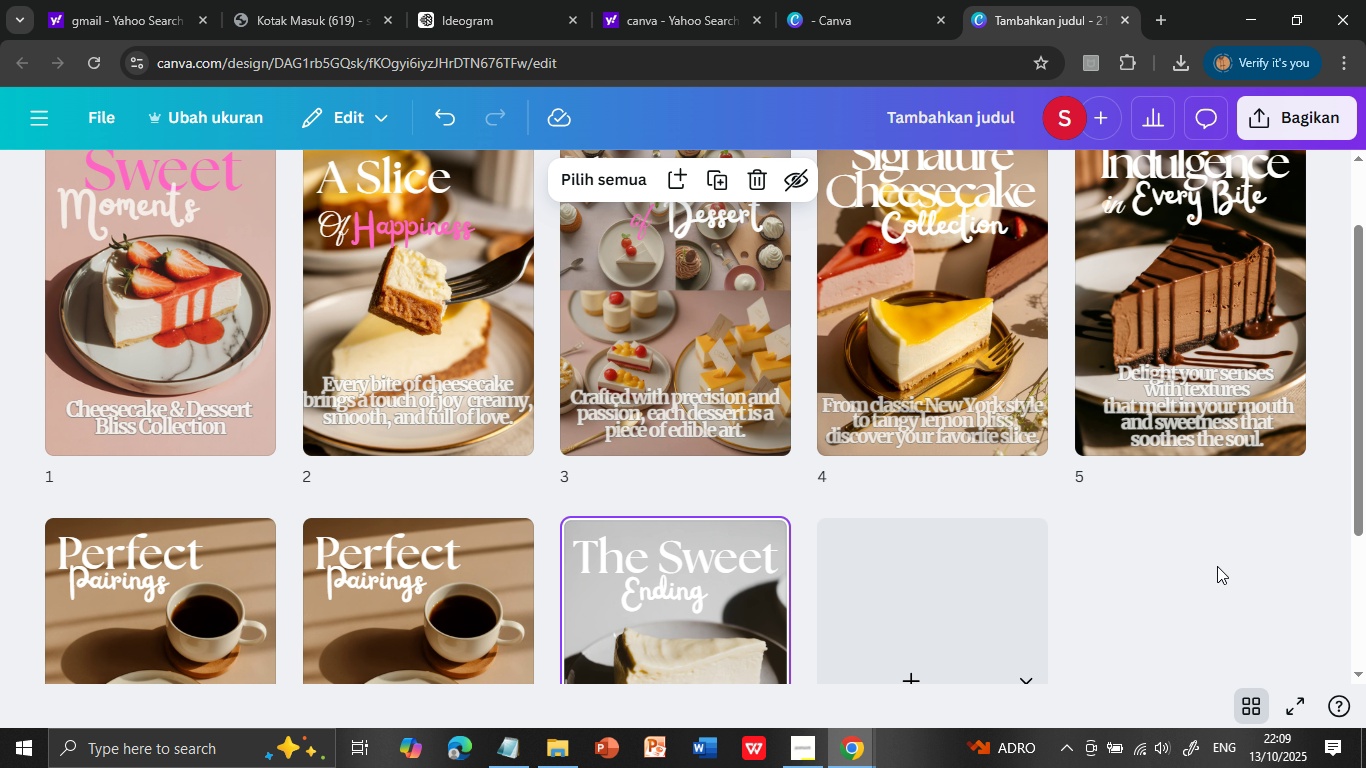 
scroll: coordinate [1217, 566], scroll_direction: up, amount: 1.0
 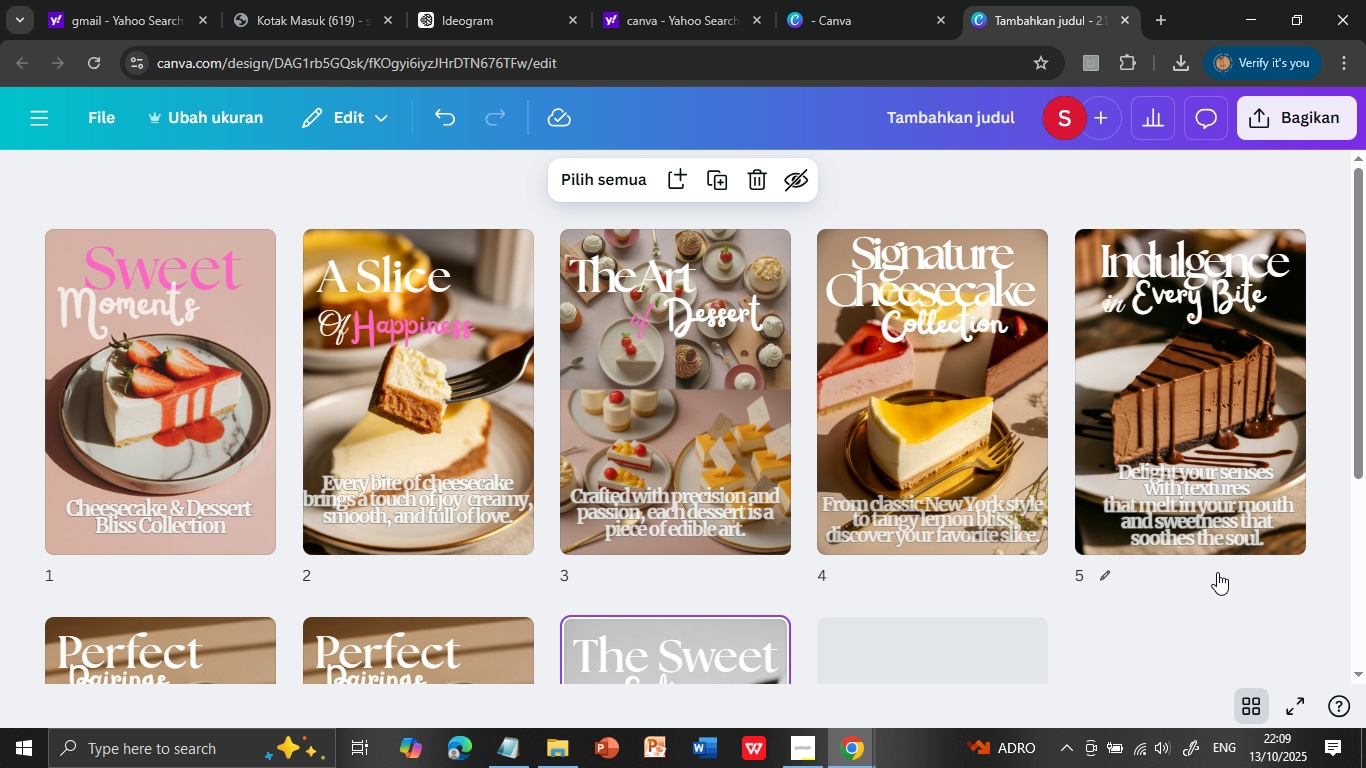 
wait(13.37)
 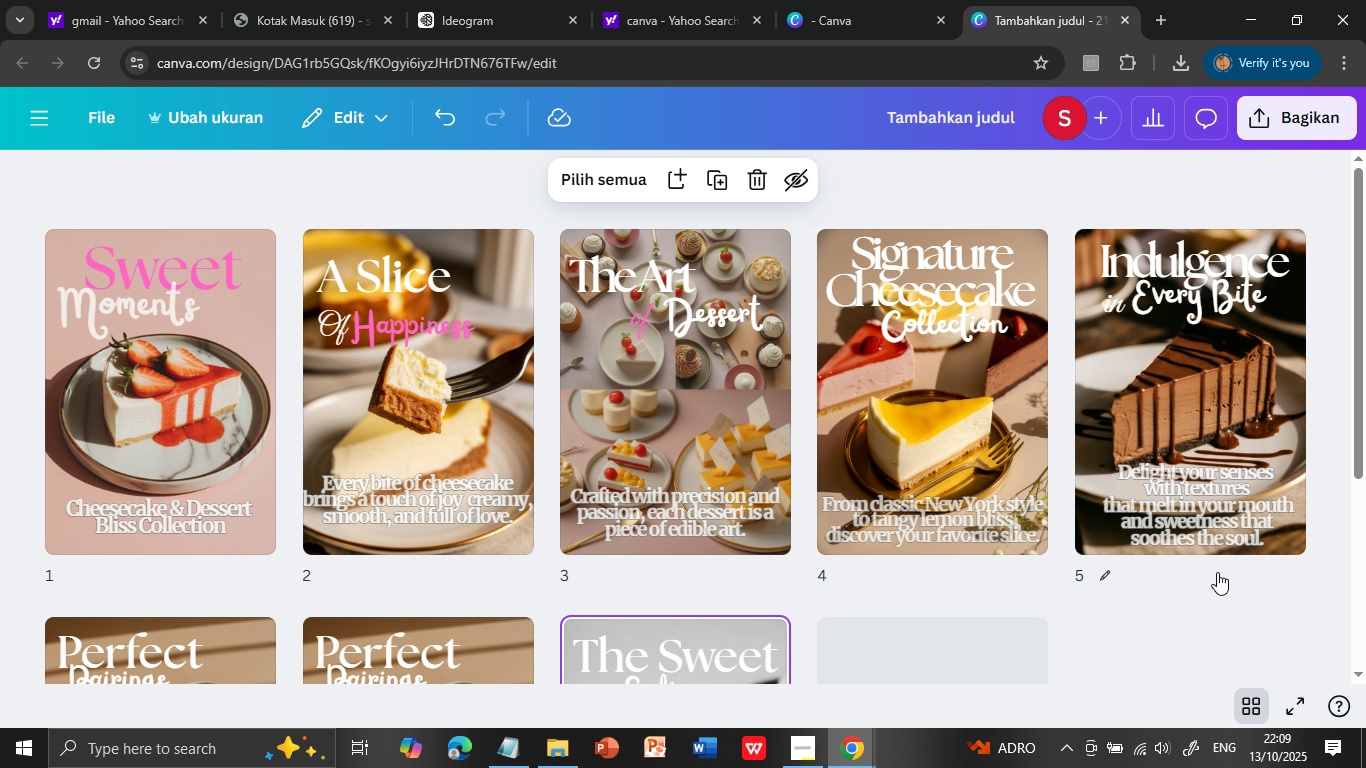 
scroll: coordinate [1217, 572], scroll_direction: down, amount: 3.0
 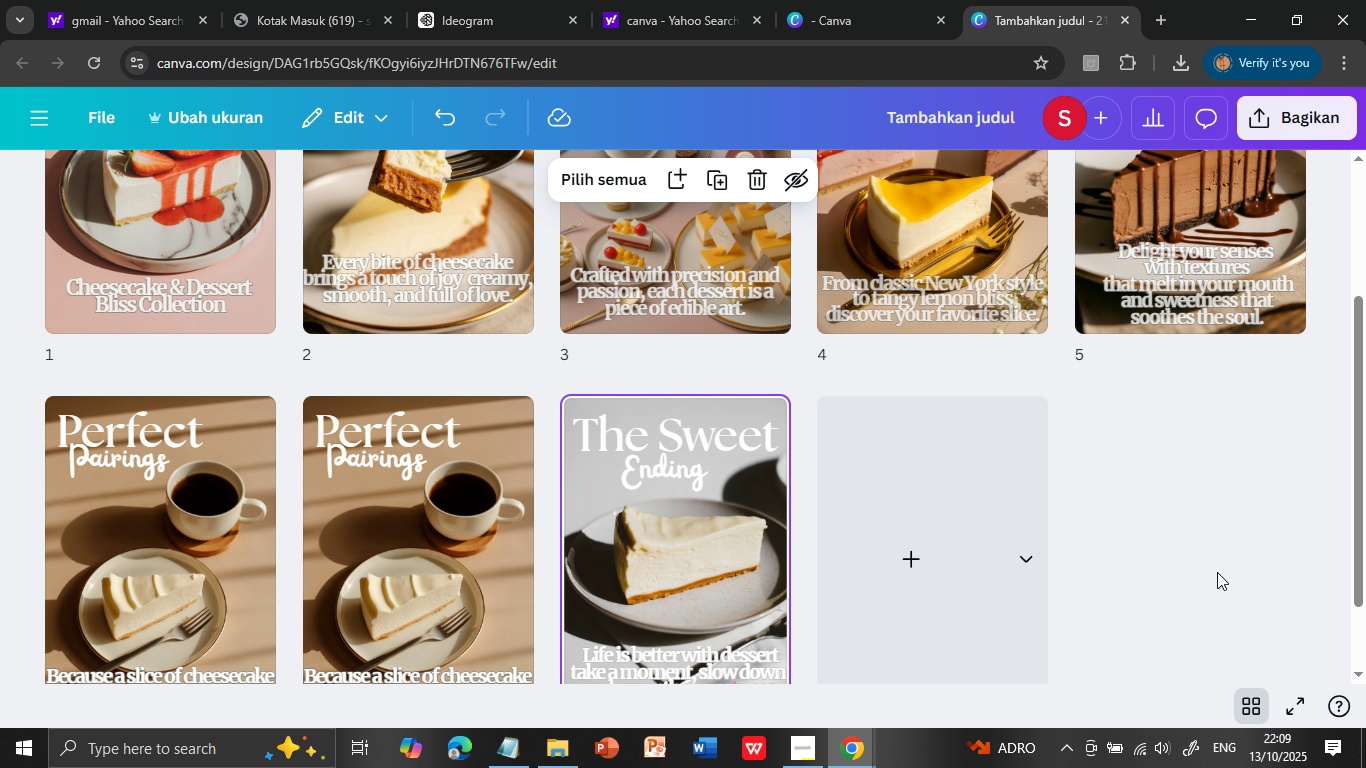 
scroll: coordinate [1217, 572], scroll_direction: up, amount: 1.0
 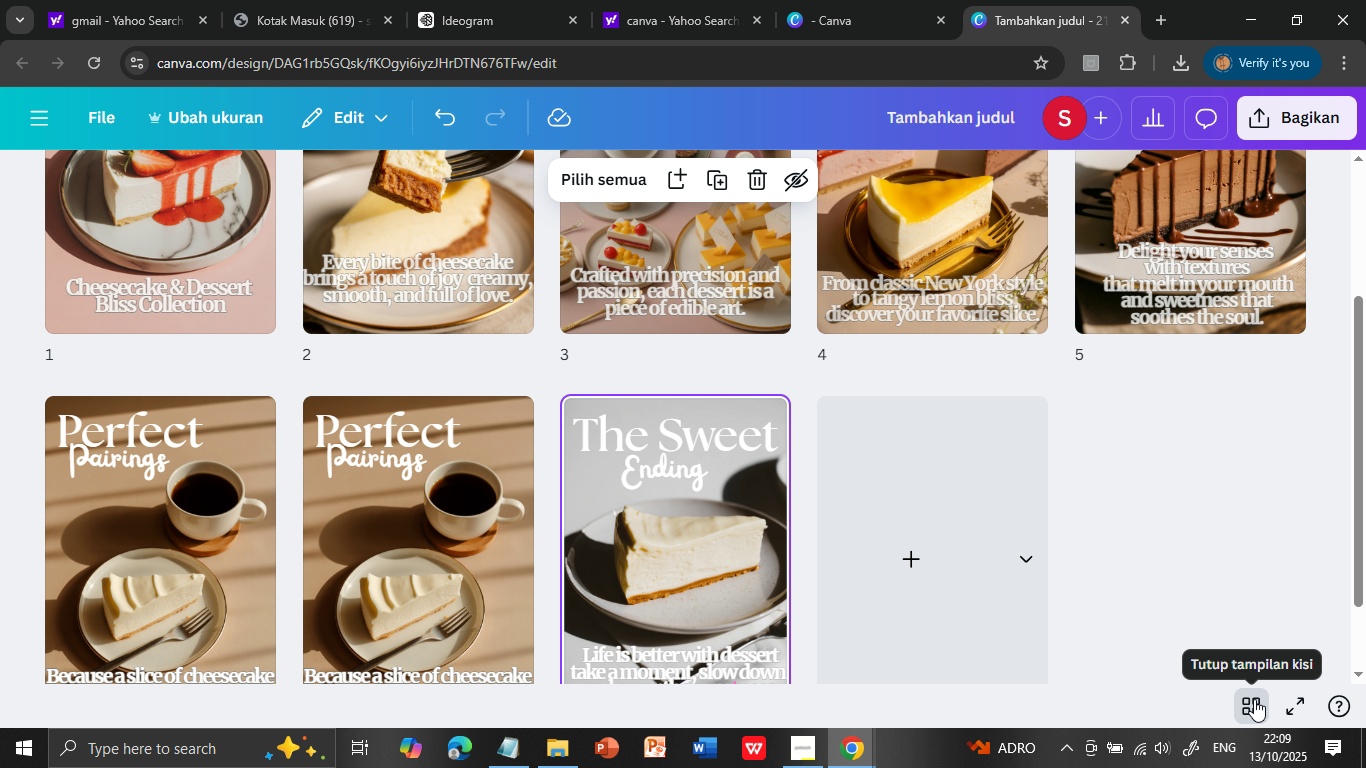 
left_click([1254, 699])
 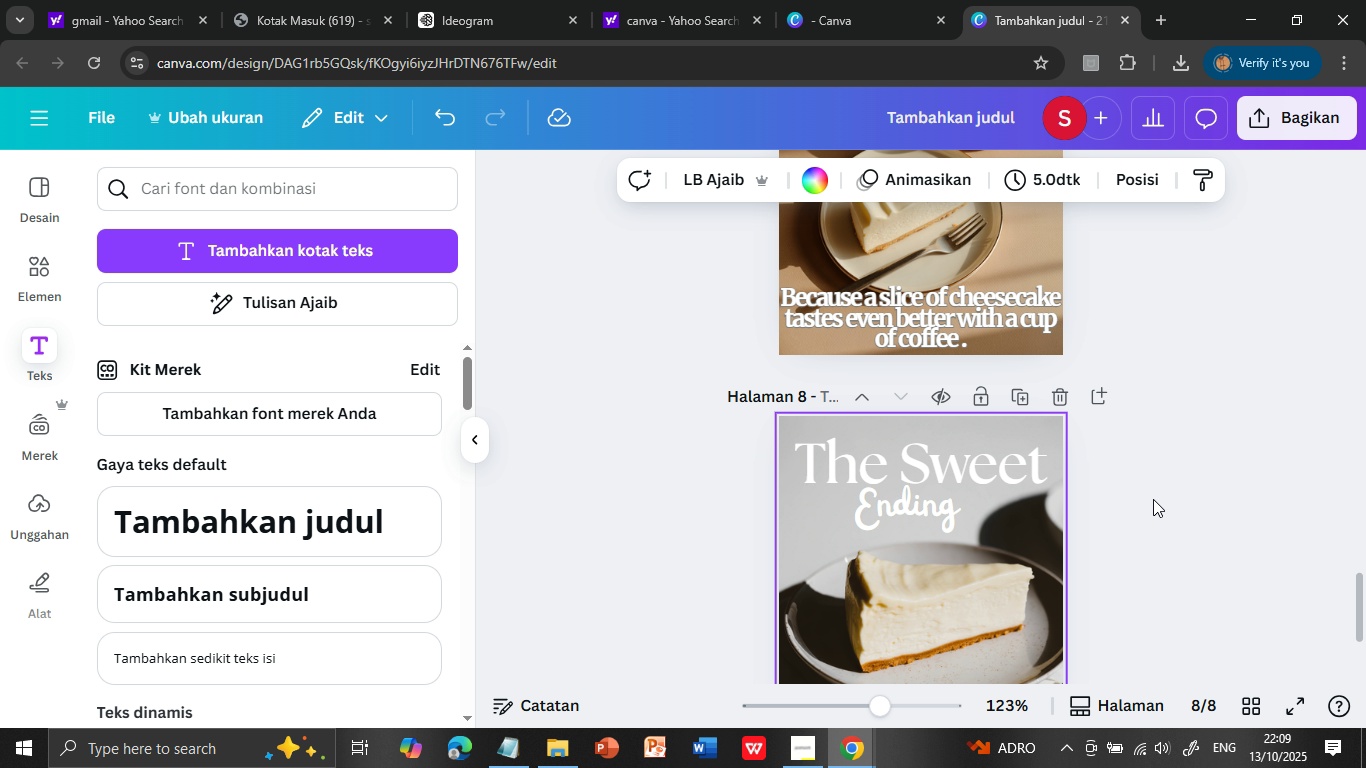 
scroll: coordinate [1153, 499], scroll_direction: up, amount: 4.0
 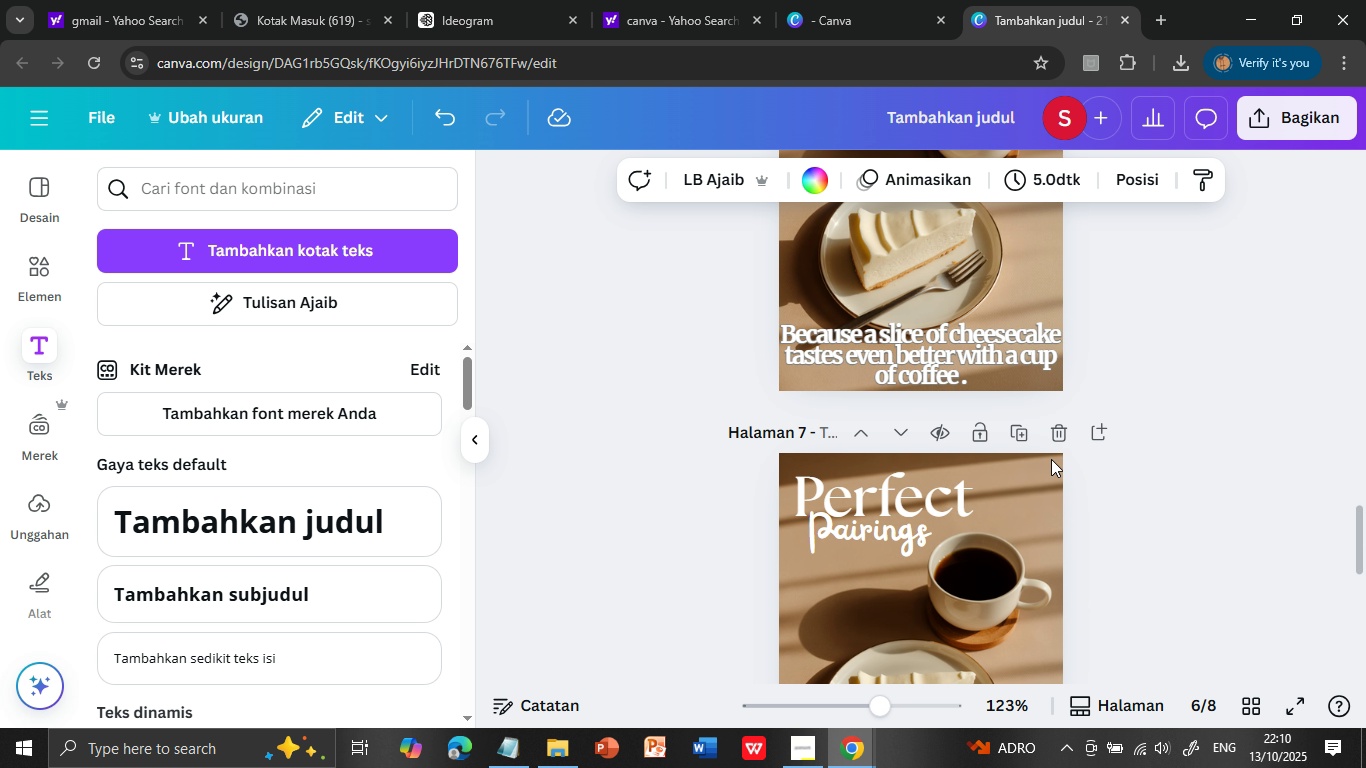 
scroll: coordinate [1153, 499], scroll_direction: down, amount: 2.0
 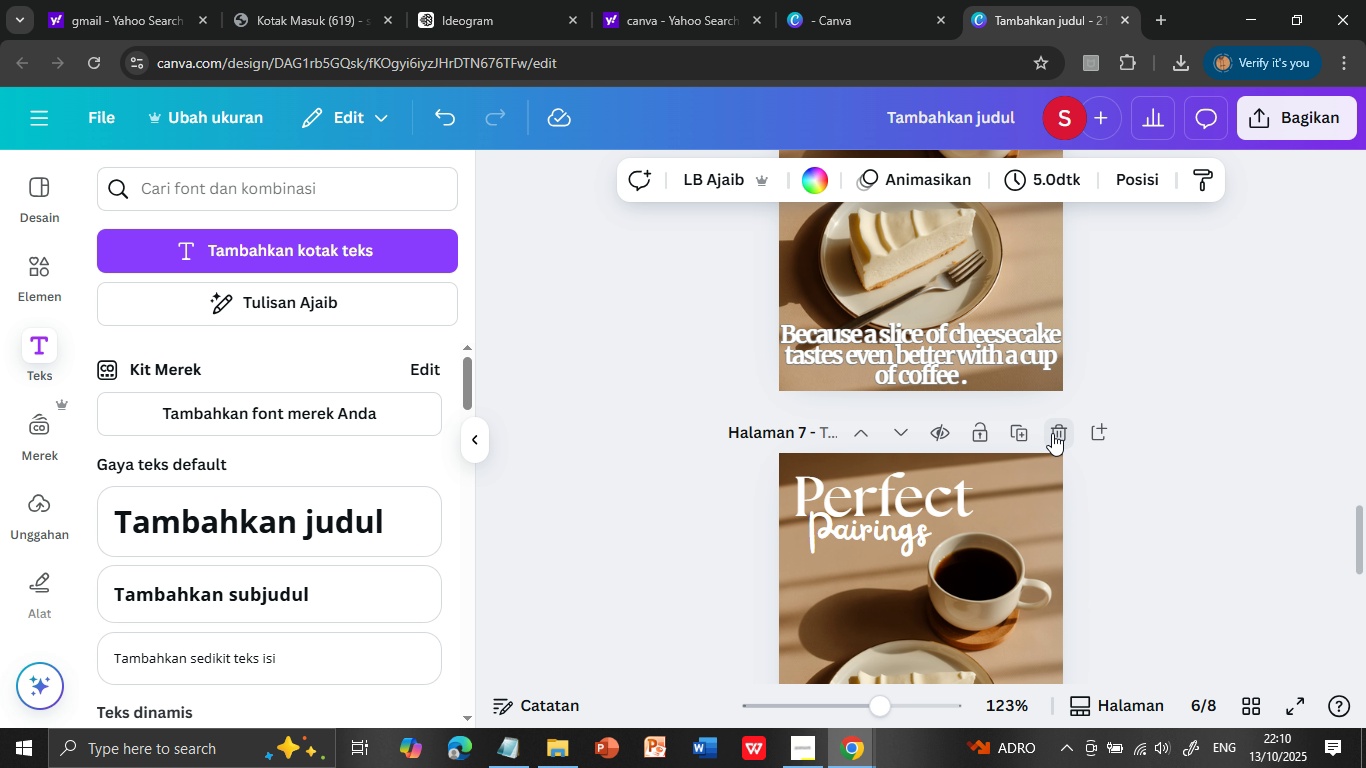 
left_click([1052, 433])
 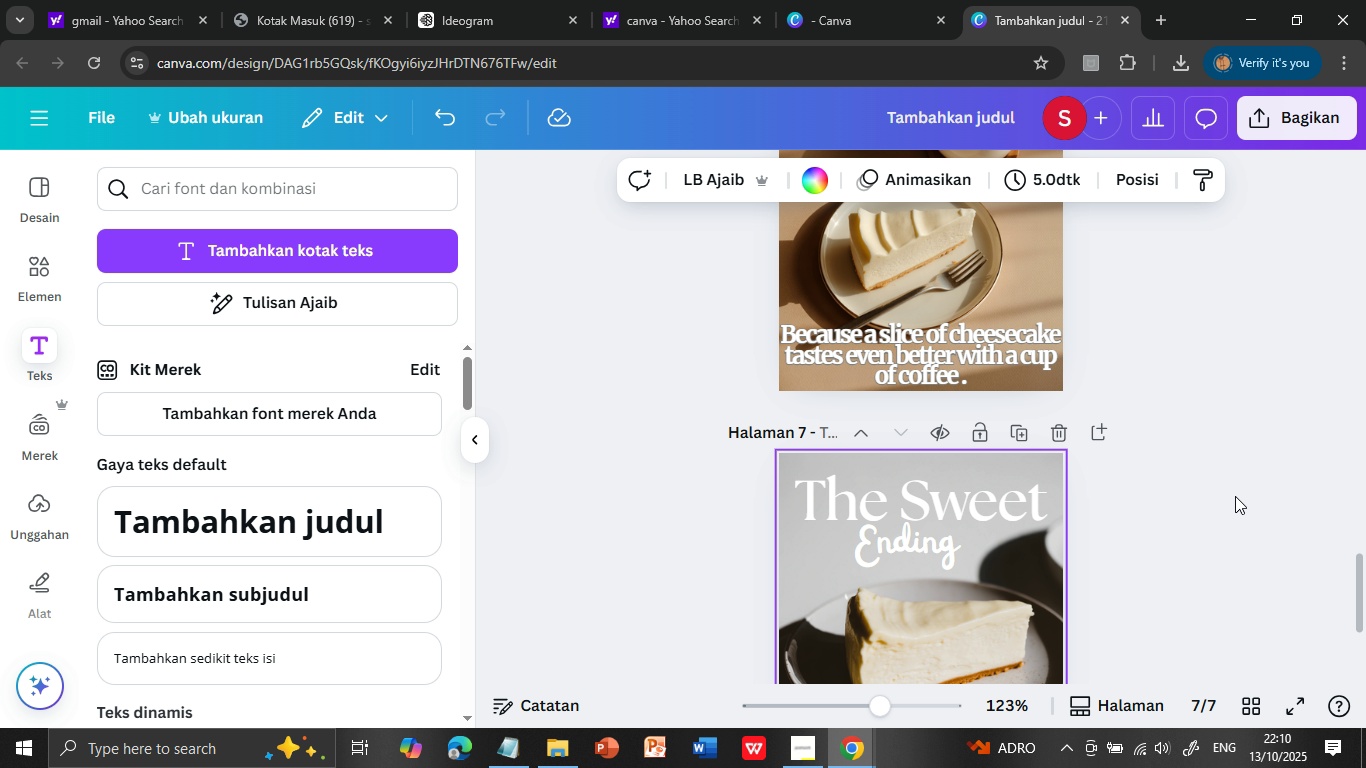 
scroll: coordinate [1236, 500], scroll_direction: down, amount: 1.0
 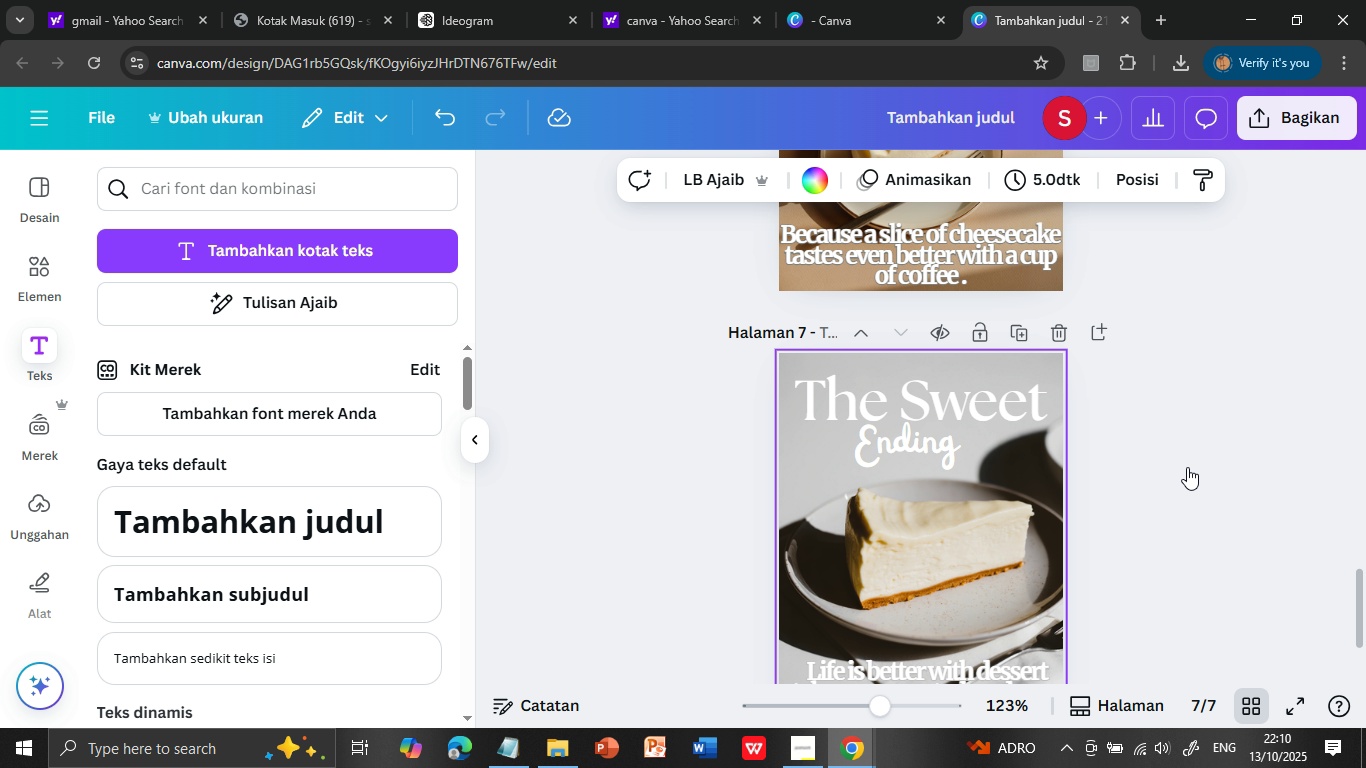 
left_click([1247, 700])
 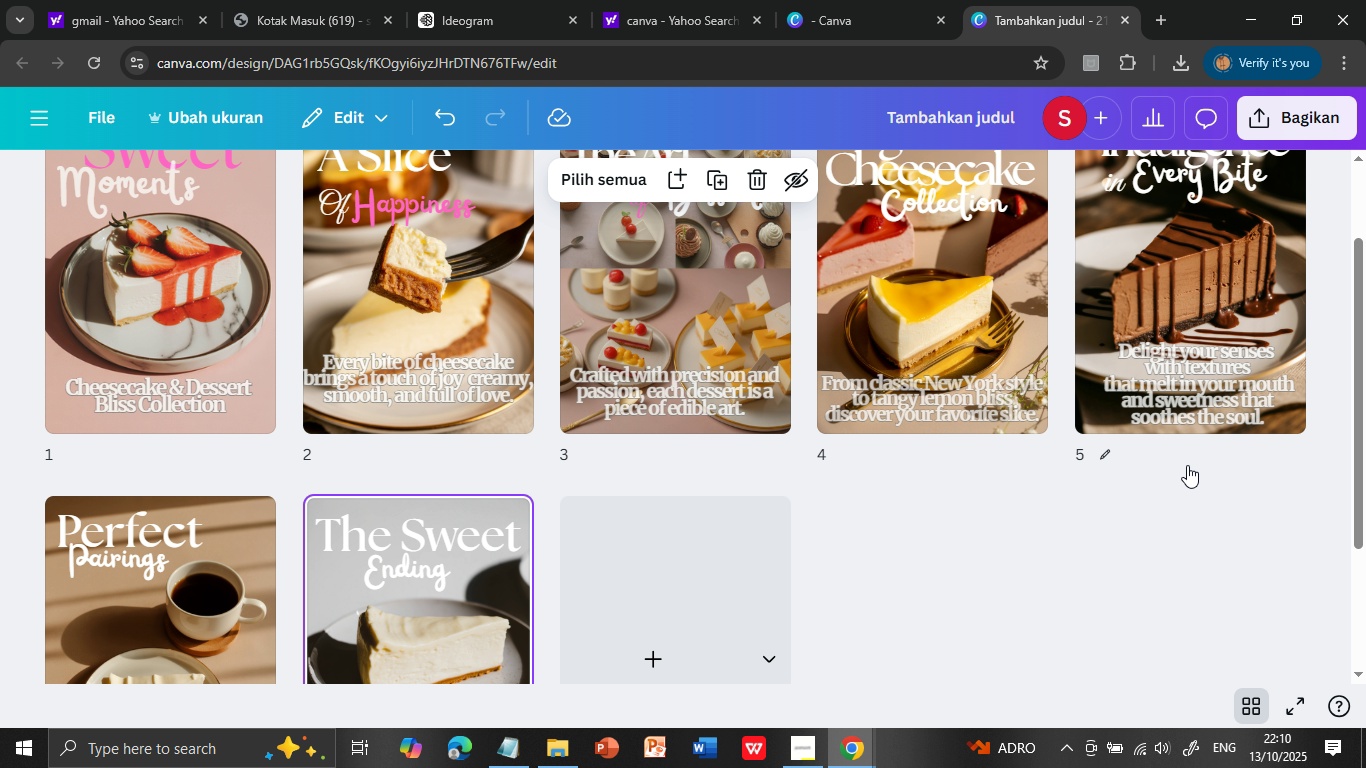 
scroll: coordinate [1217, 514], scroll_direction: down, amount: 2.0
 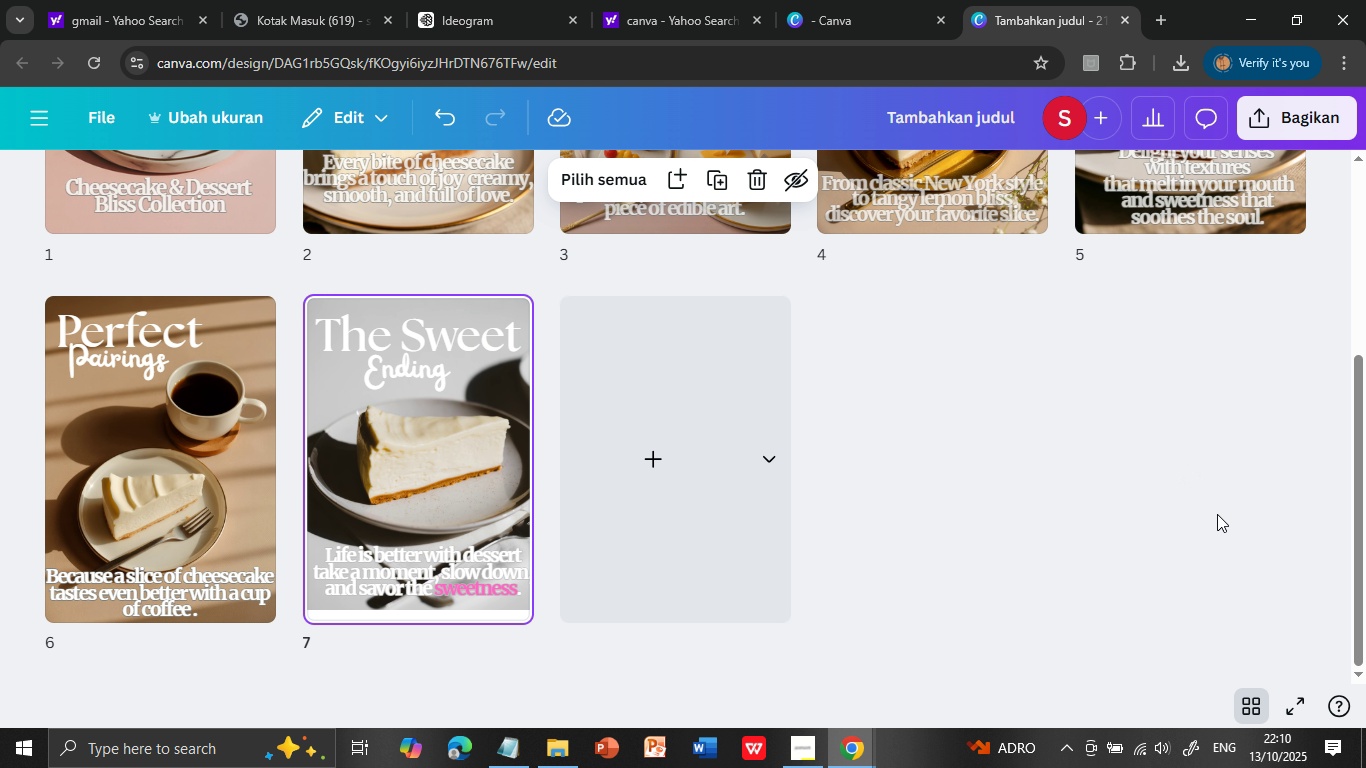 
wait(7.83)
 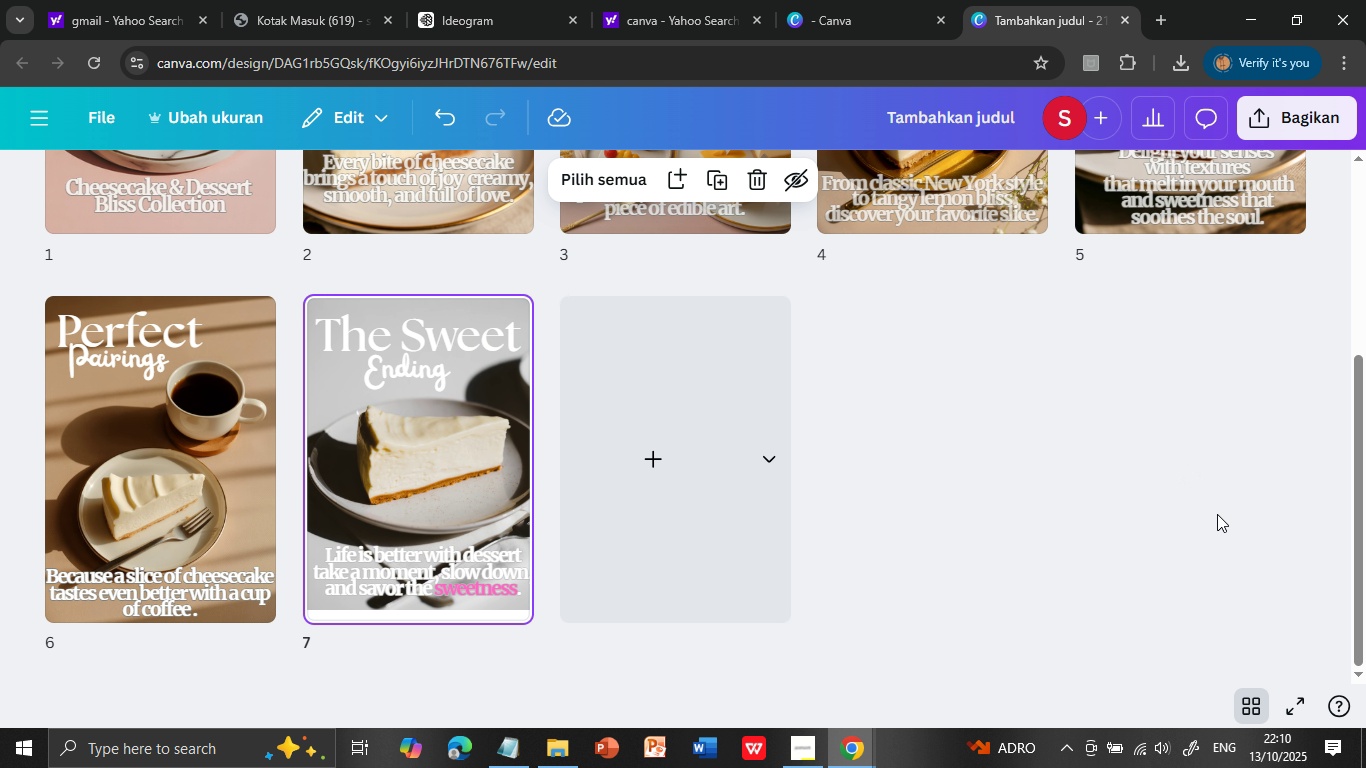 
scroll: coordinate [1217, 514], scroll_direction: up, amount: 2.0
 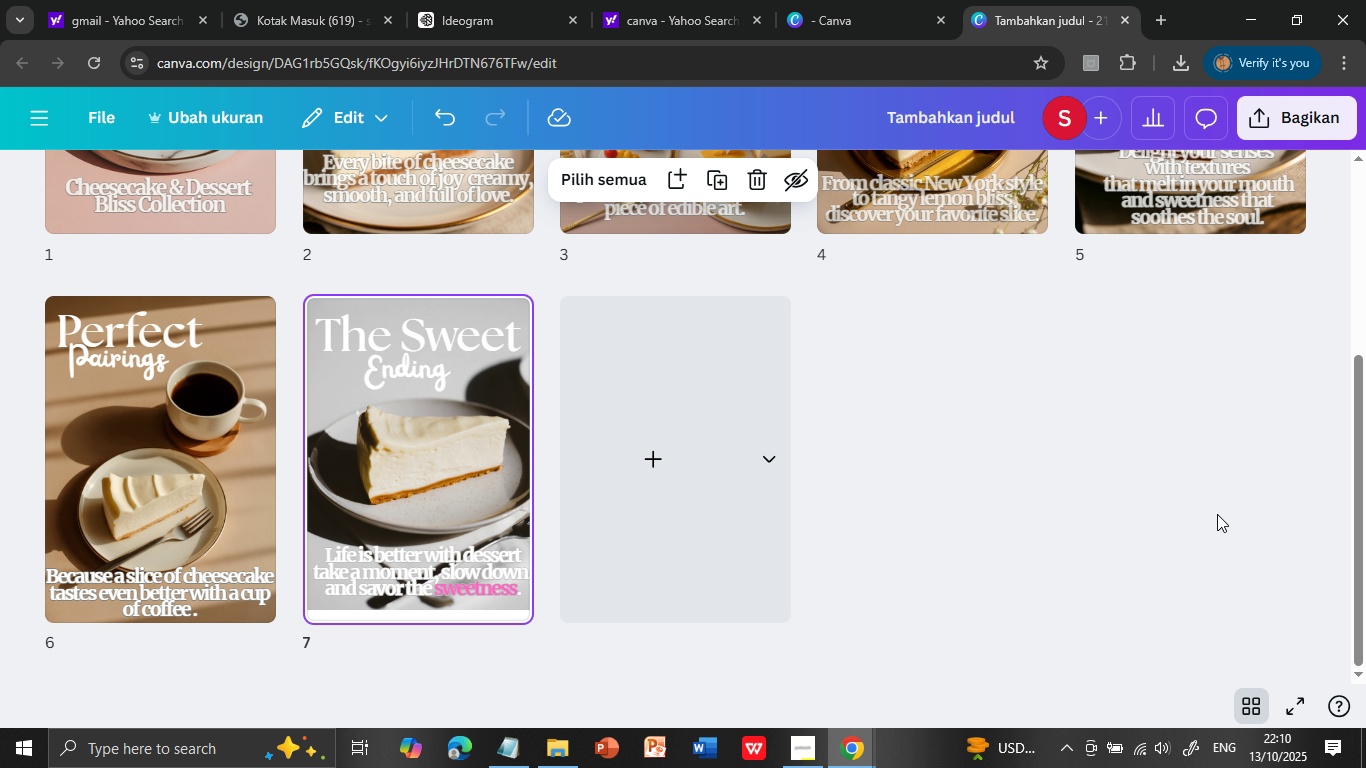 
scroll: coordinate [1217, 514], scroll_direction: down, amount: 3.0
 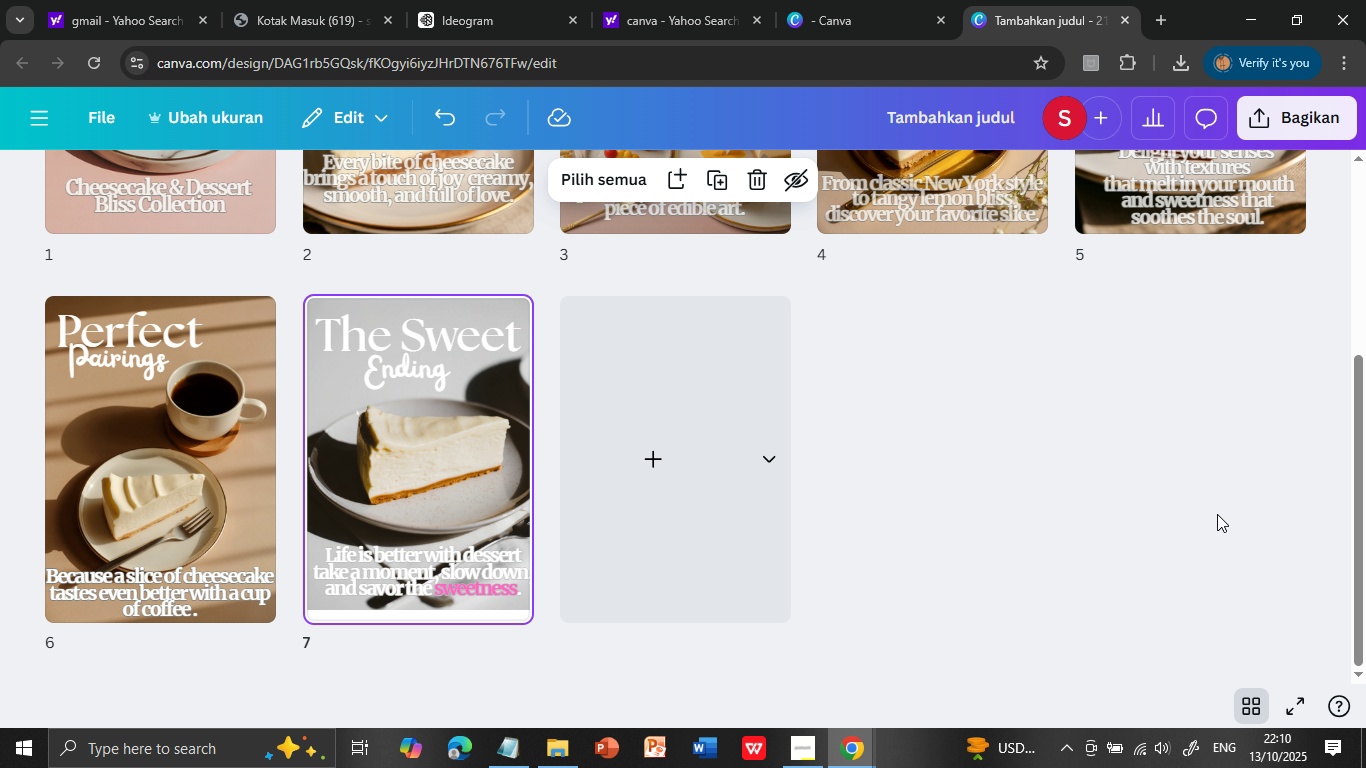 
scroll: coordinate [1217, 514], scroll_direction: up, amount: 1.0
 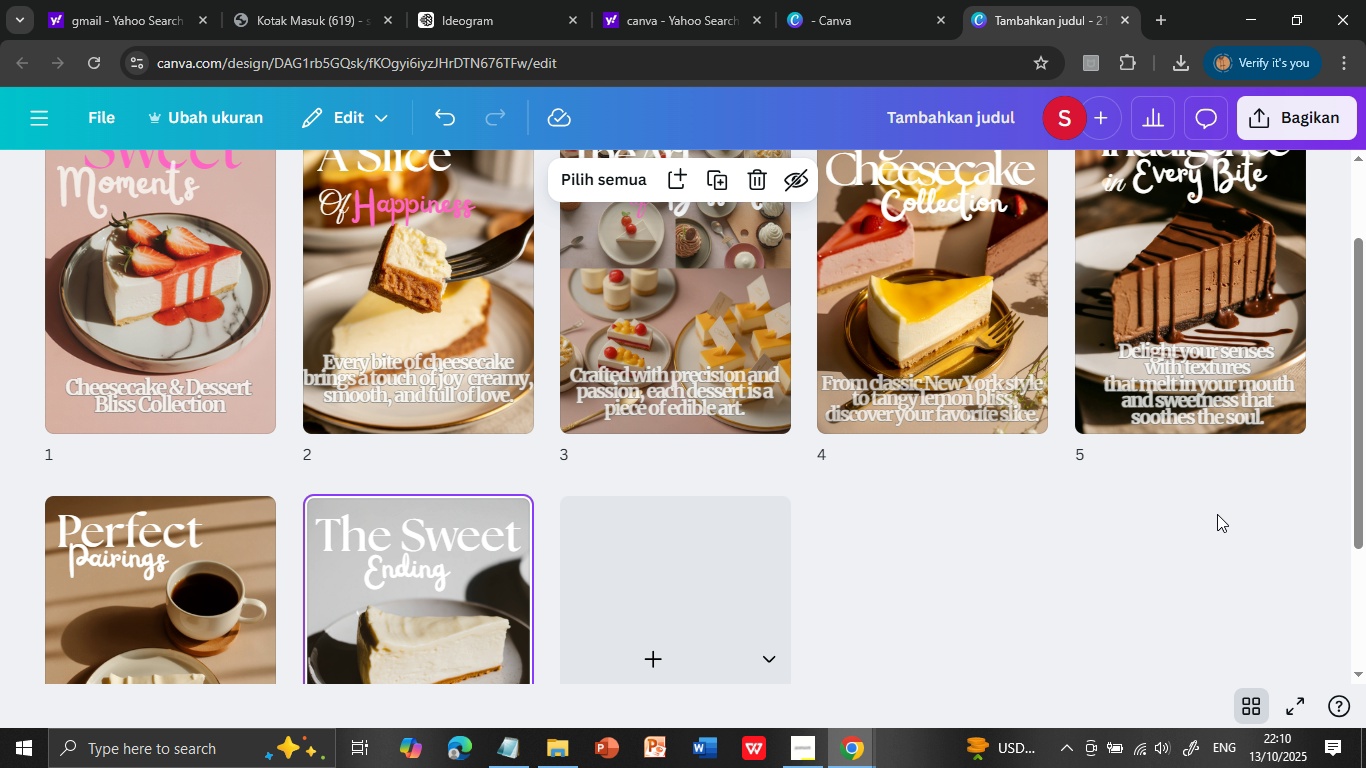 
scroll: coordinate [1217, 514], scroll_direction: down, amount: 1.0
 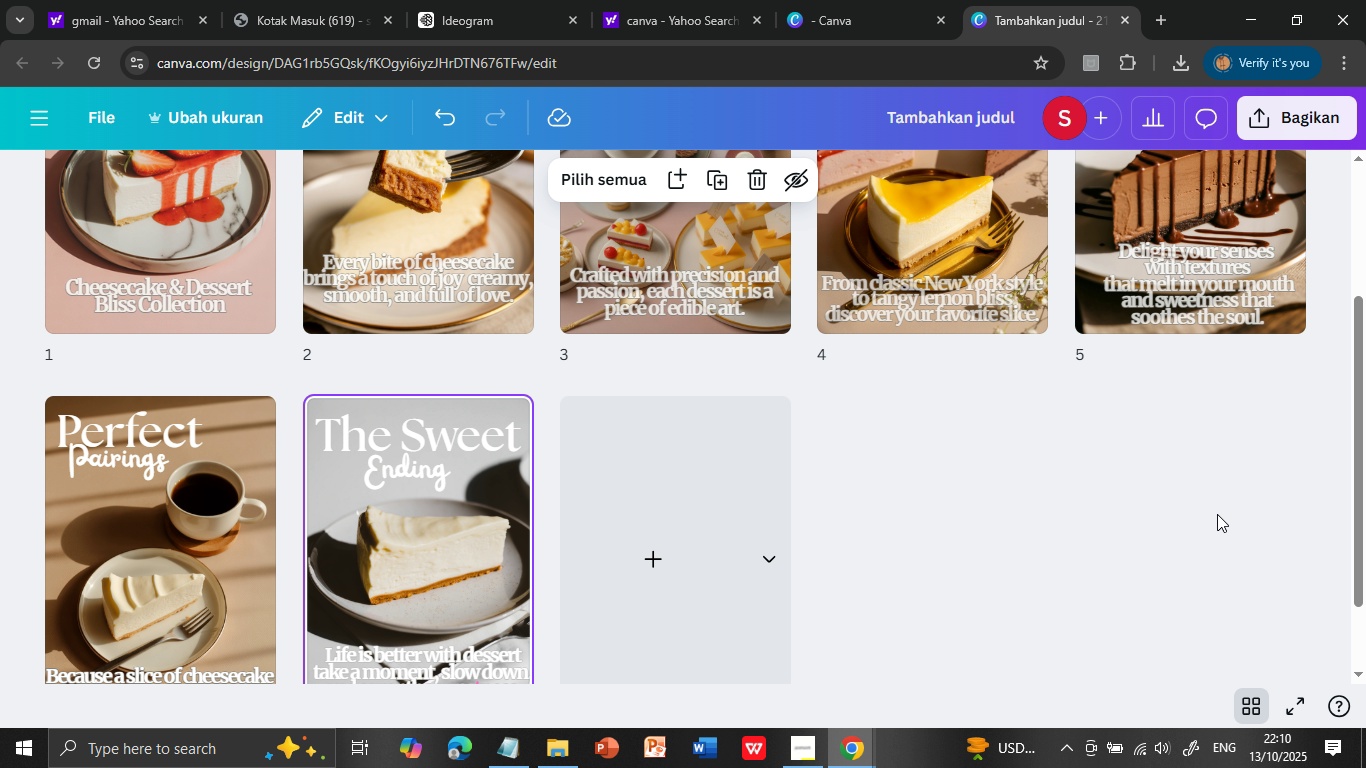 
scroll: coordinate [1217, 514], scroll_direction: up, amount: 1.0
 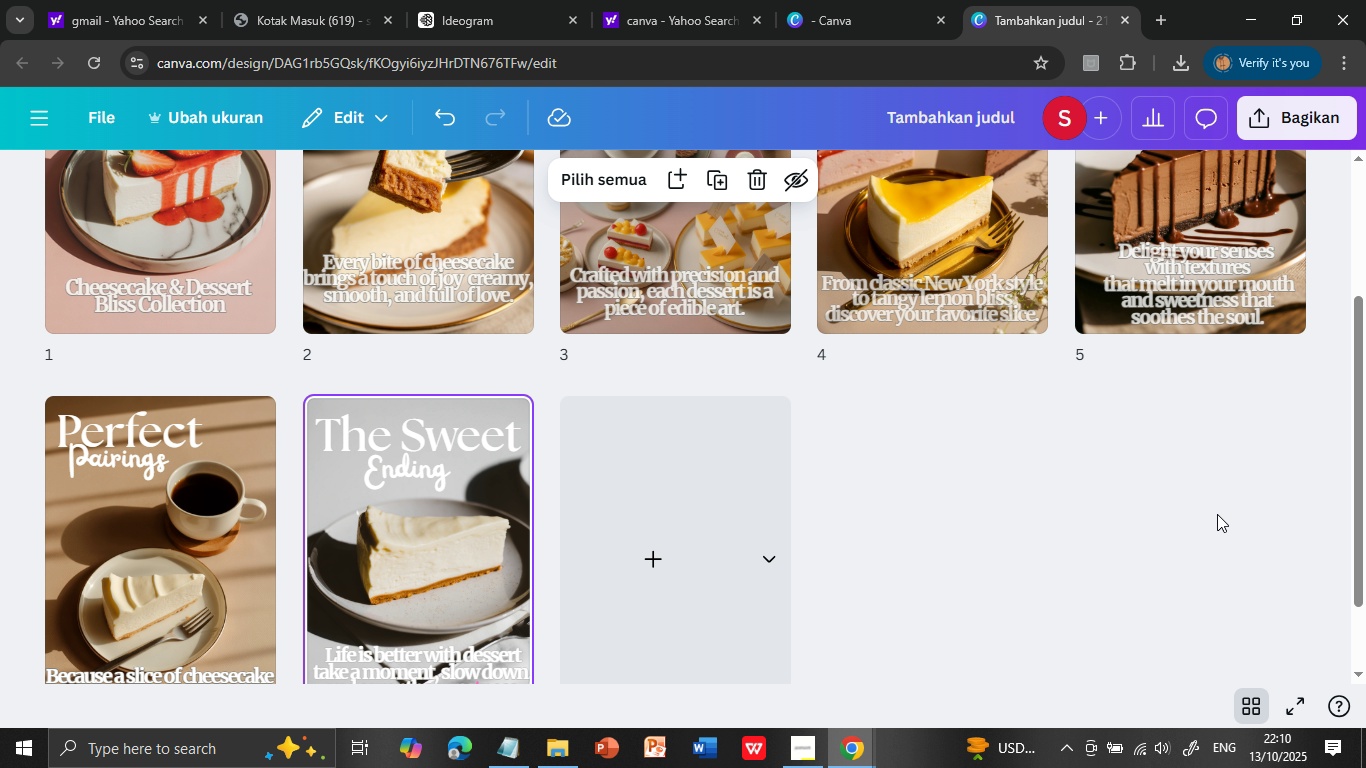 
scroll: coordinate [1217, 514], scroll_direction: down, amount: 1.0
 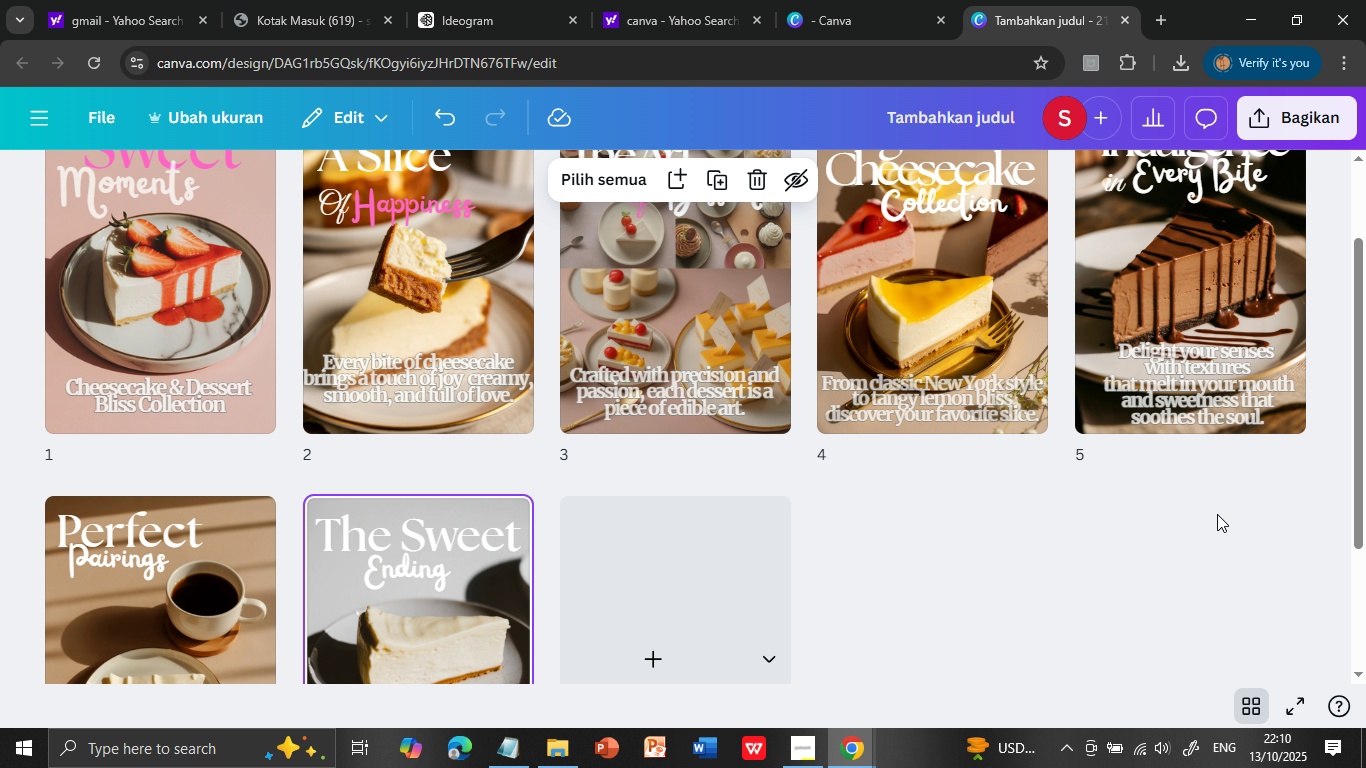 
scroll: coordinate [1217, 514], scroll_direction: up, amount: 3.0
 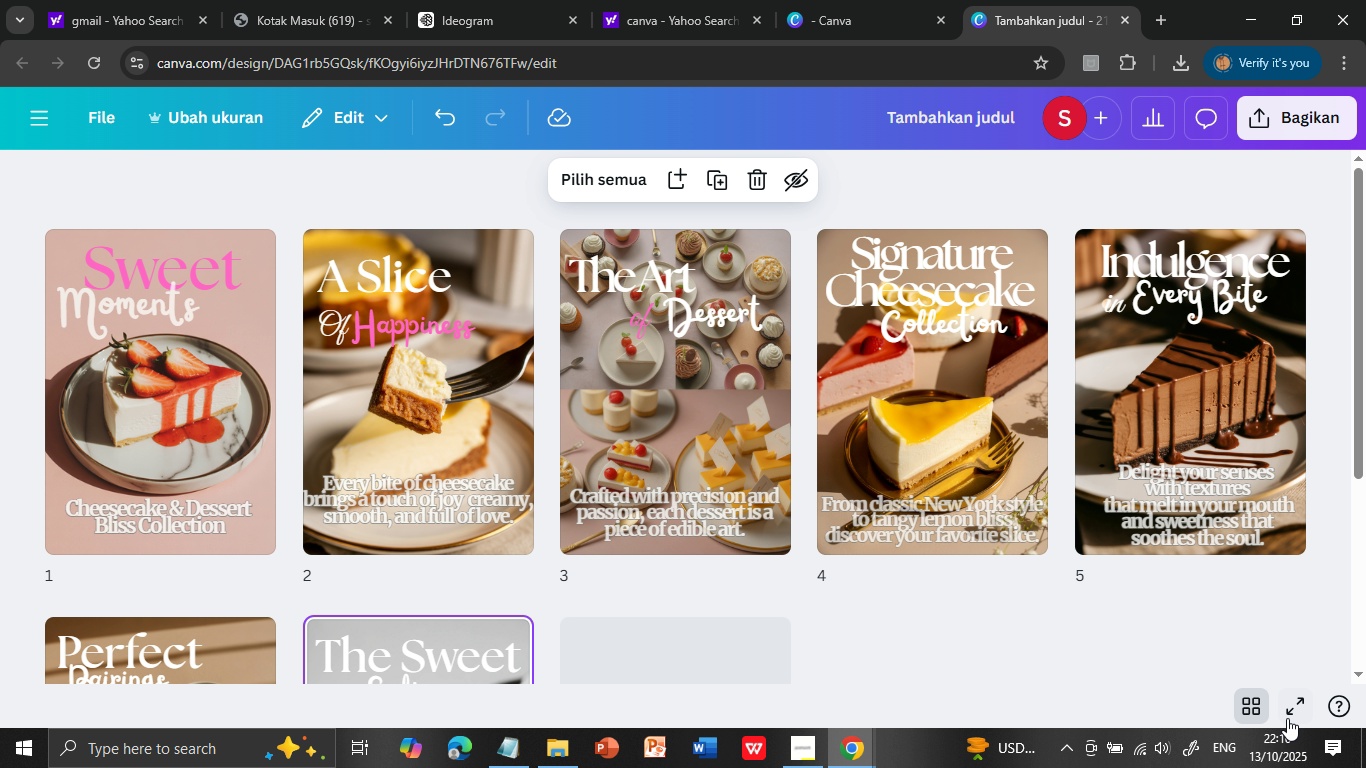 
wait(5.05)
 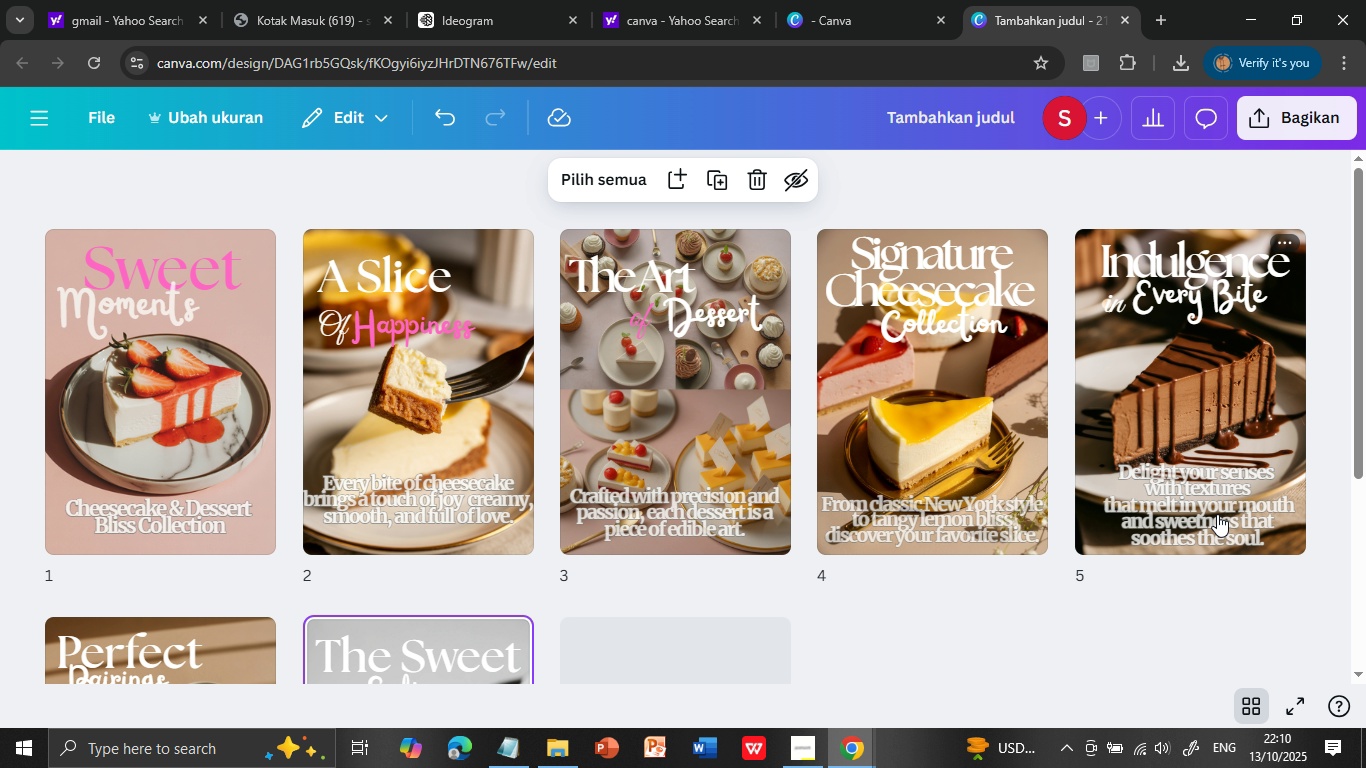 
mouse_move([1257, 685])
 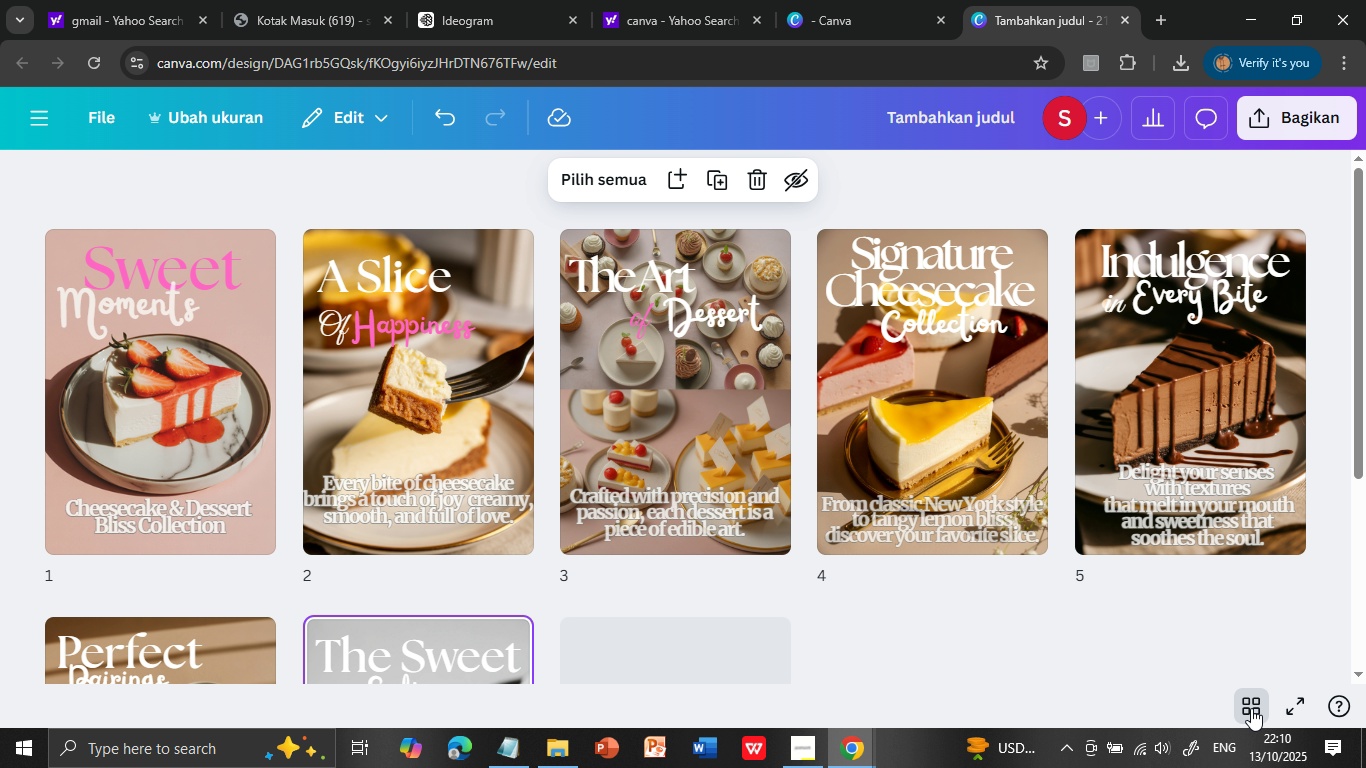 
left_click([1250, 707])
 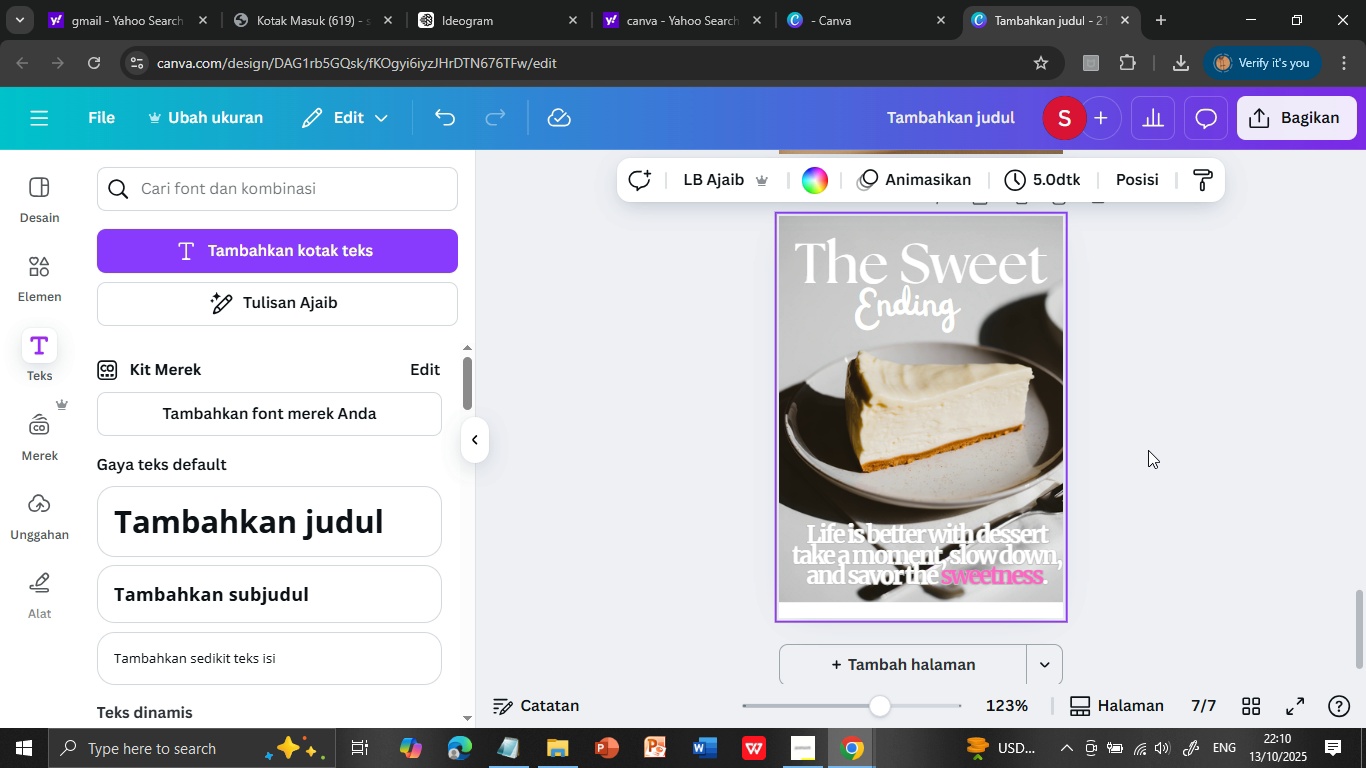 
left_click([1148, 450])
 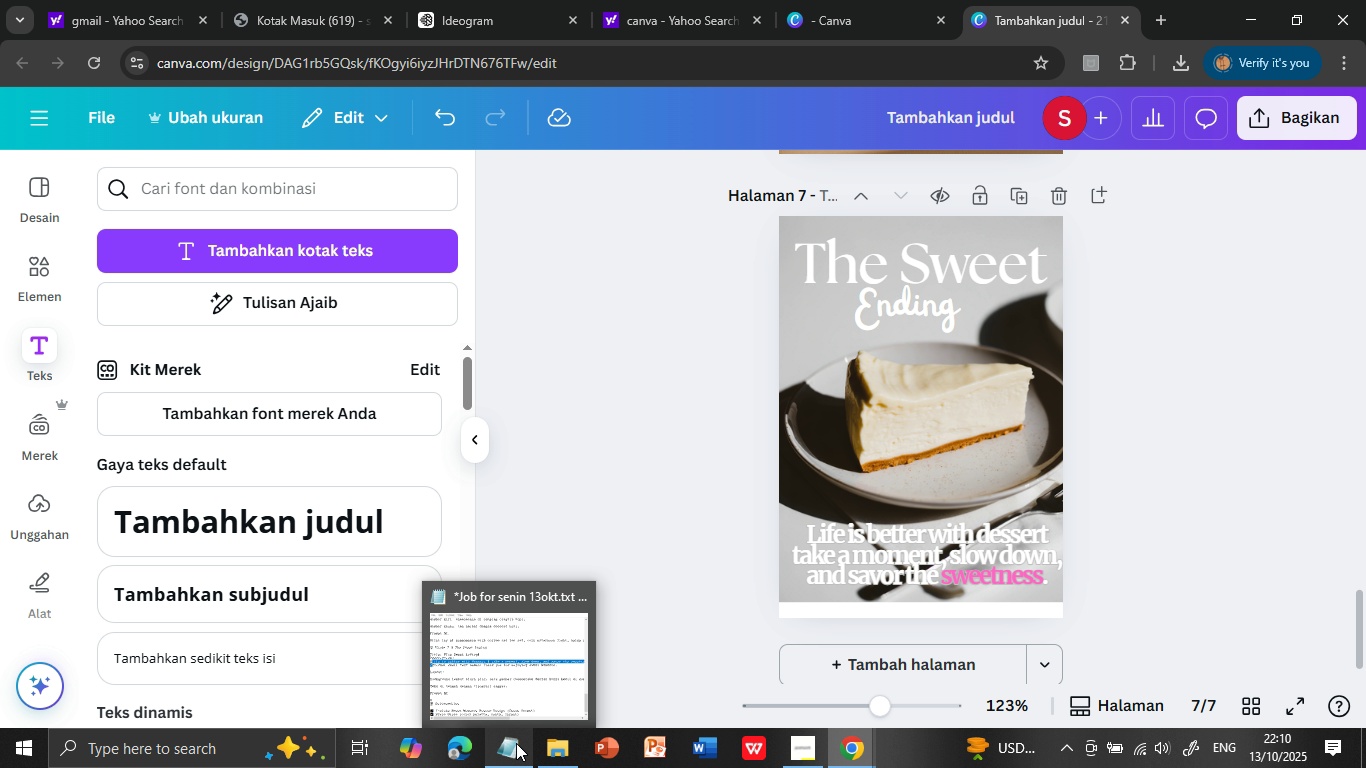 
left_click([516, 743])
 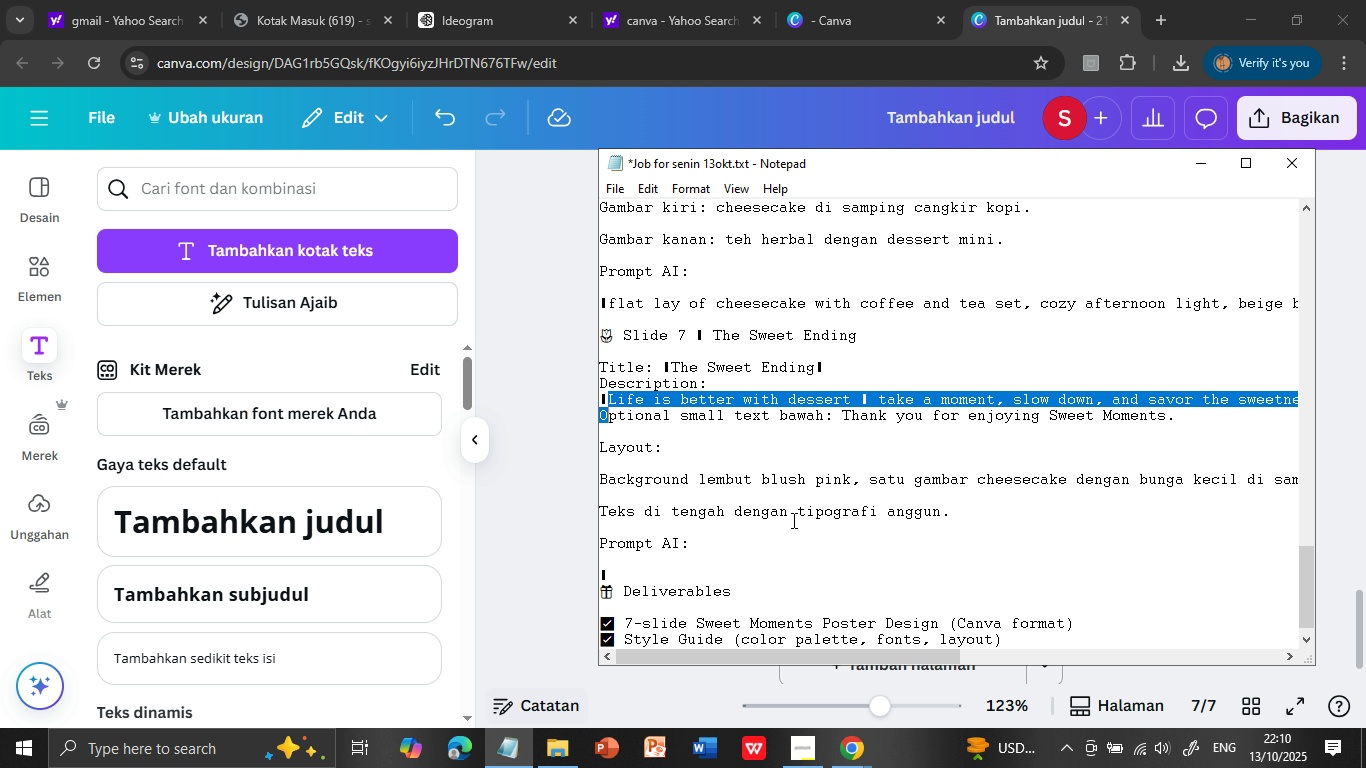 
scroll: coordinate [986, 409], scroll_direction: down, amount: 2.0
 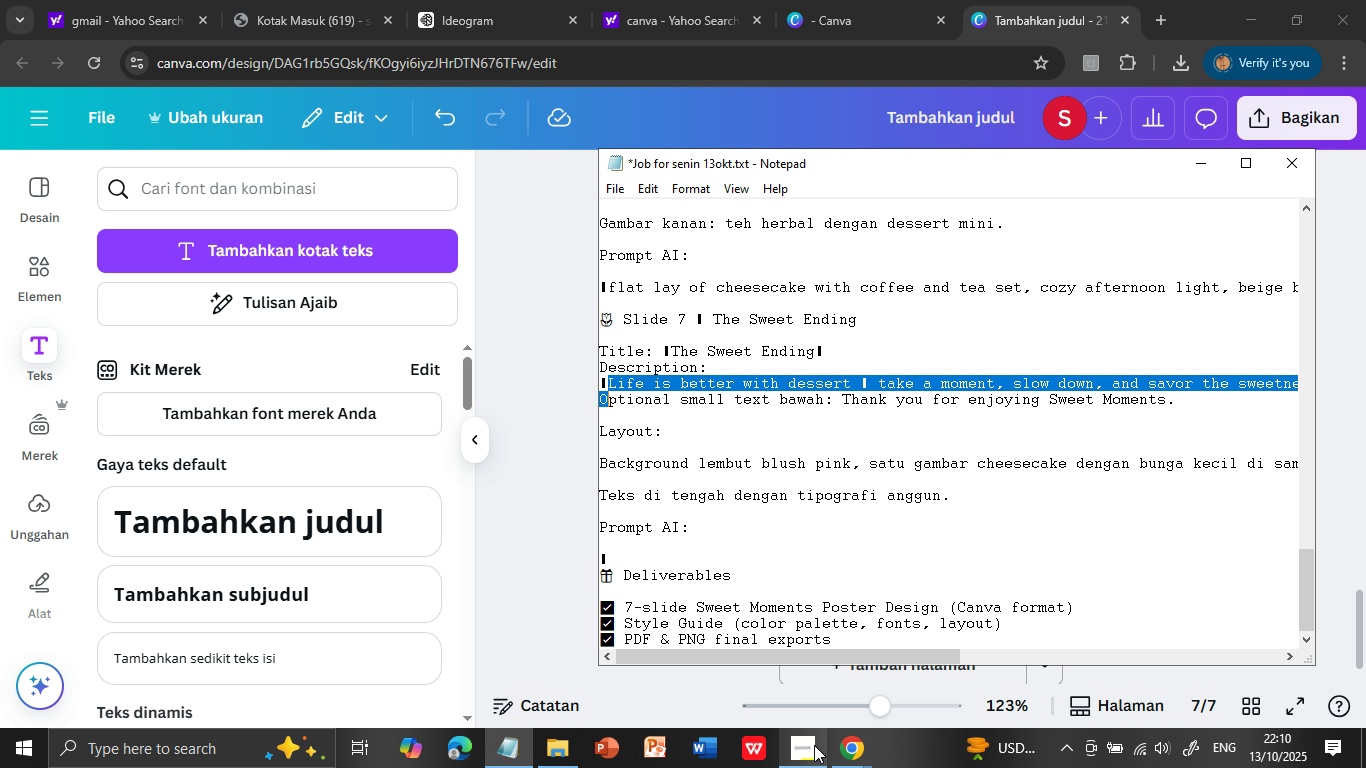 
left_click([836, 750])
 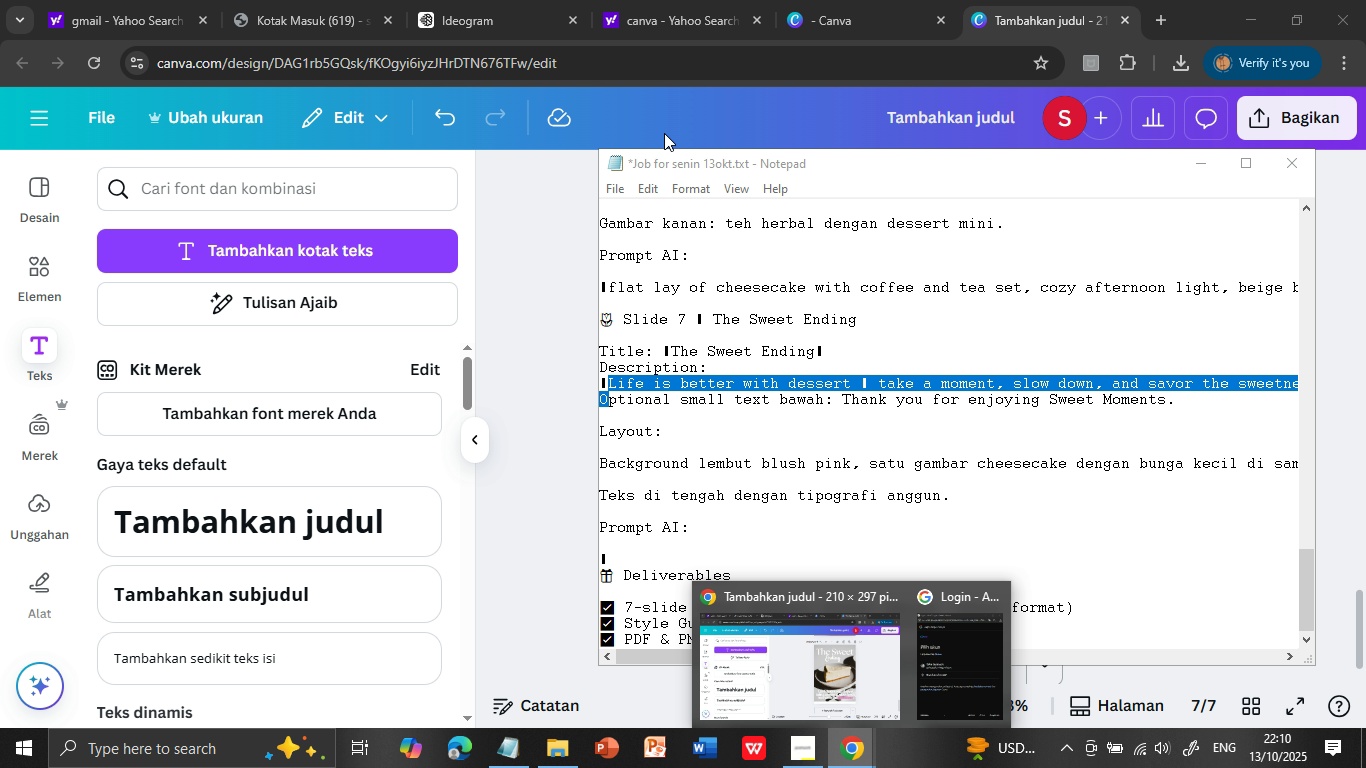 
left_click([663, 116])
 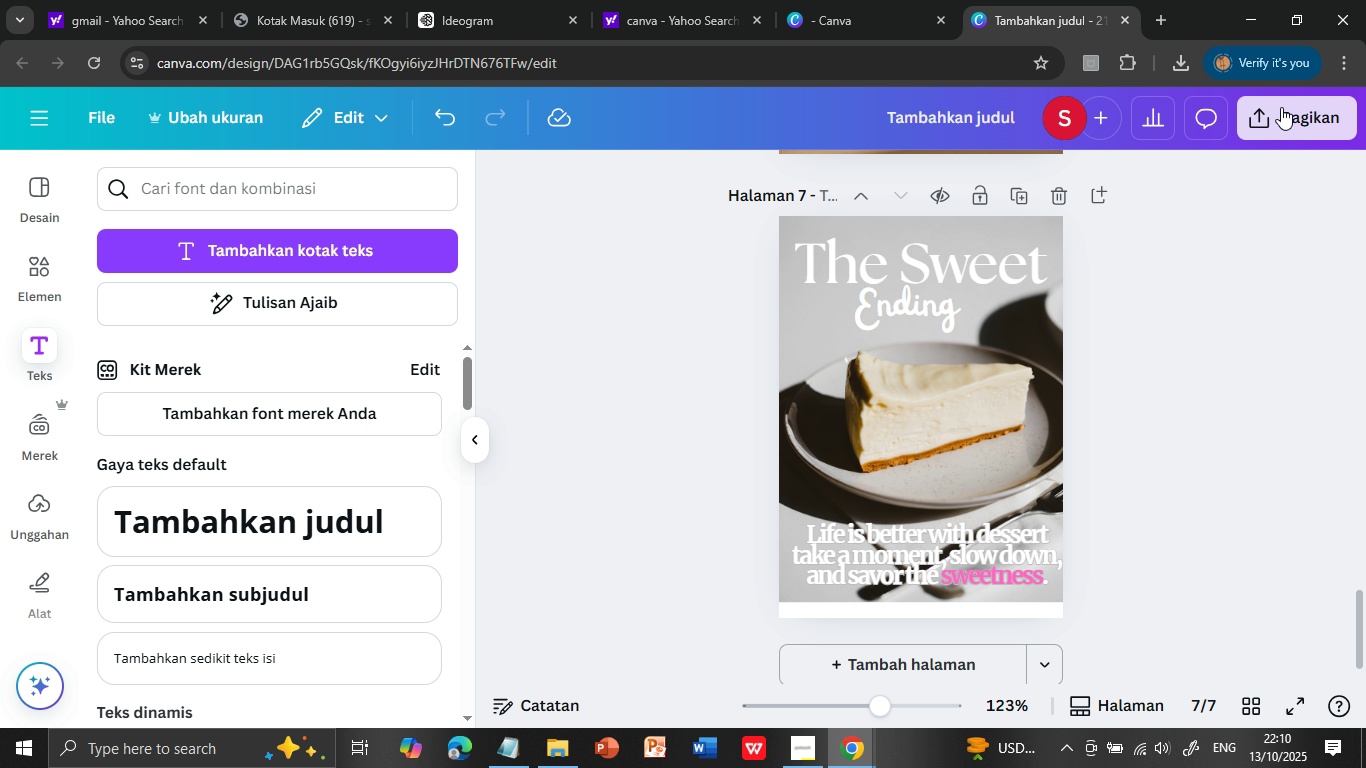 
left_click([1281, 107])
 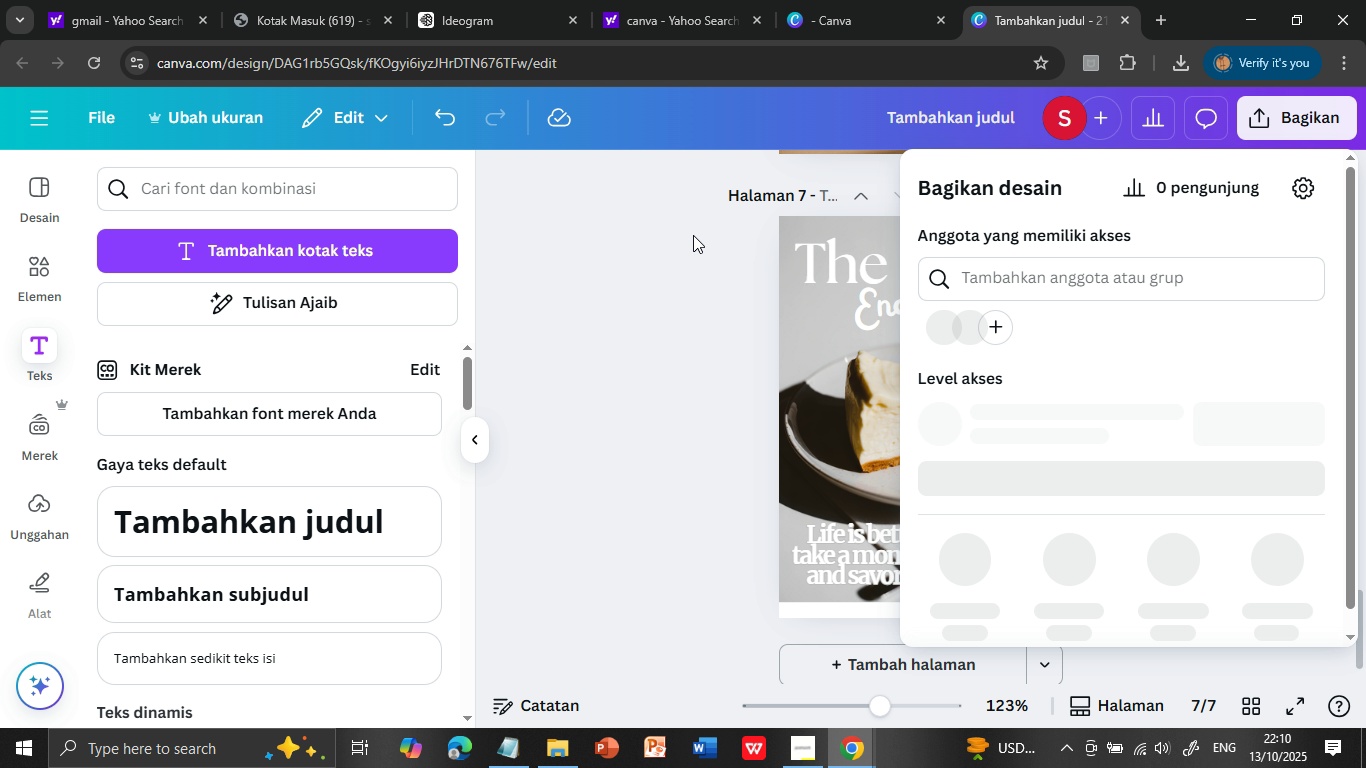 
left_click([693, 235])
 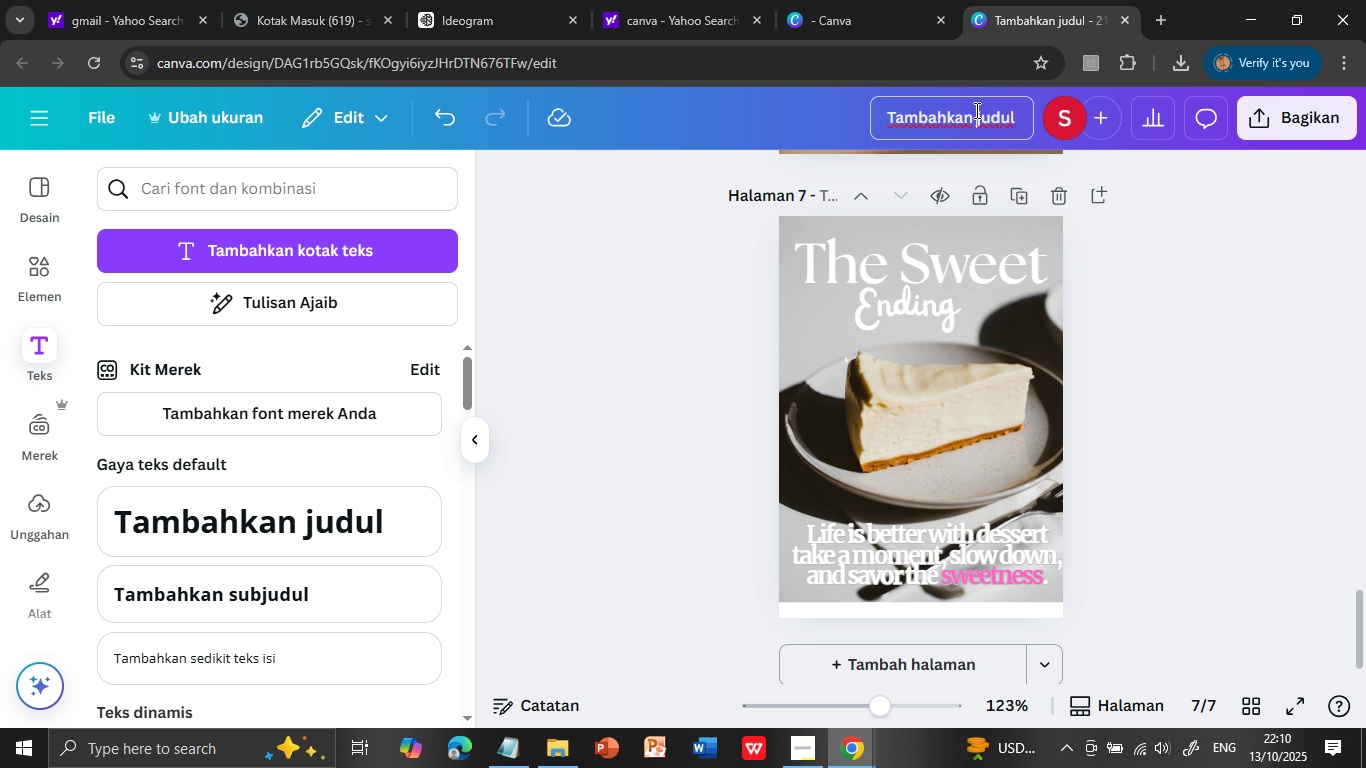 
left_click([975, 110])
 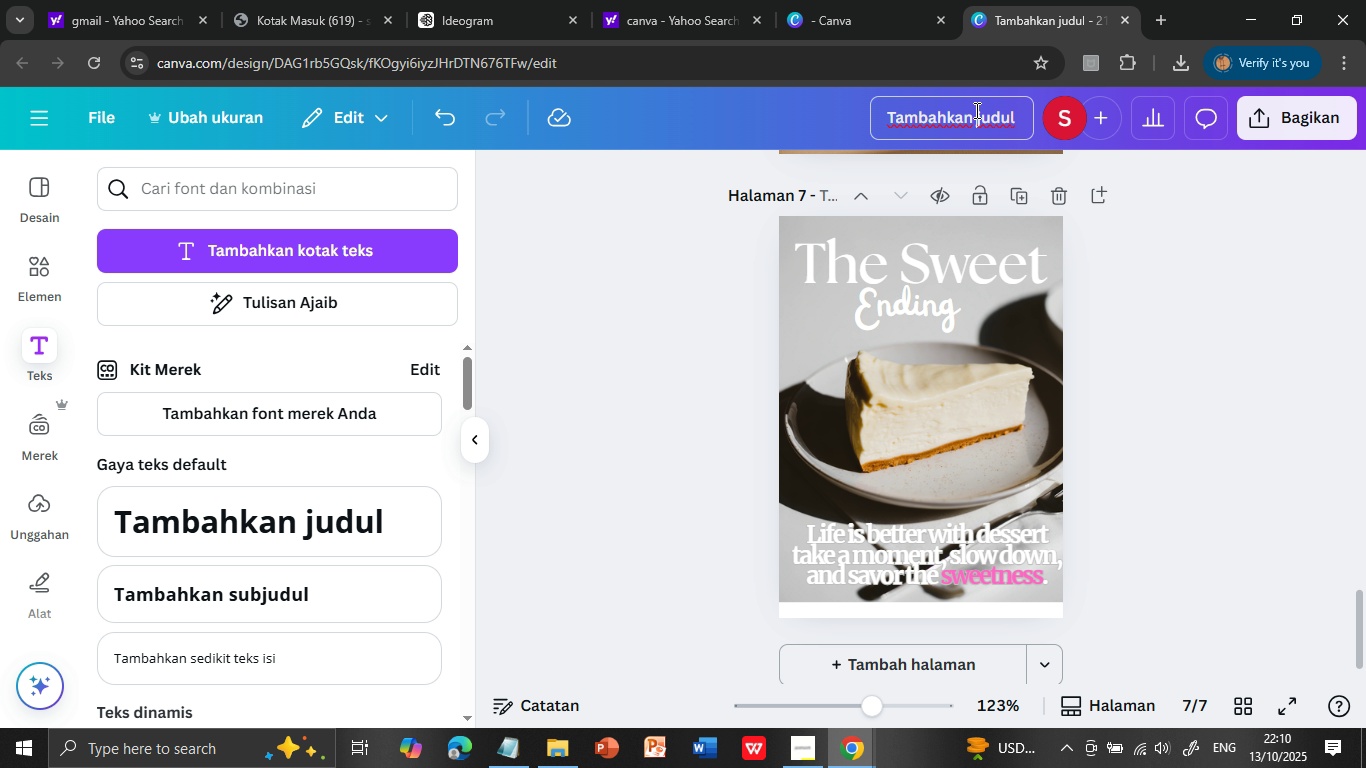 
double_click([975, 110])
 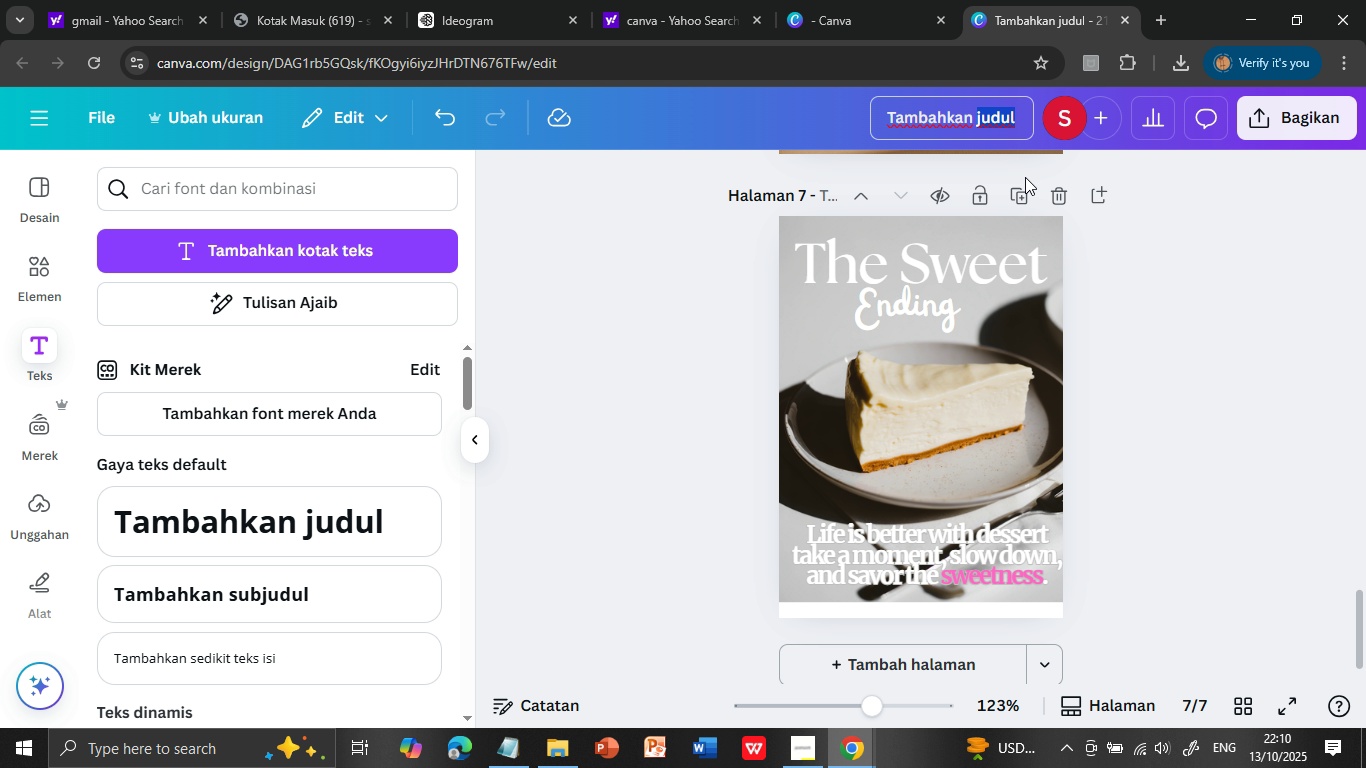 
scroll: coordinate [1230, 373], scroll_direction: up, amount: 32.0
 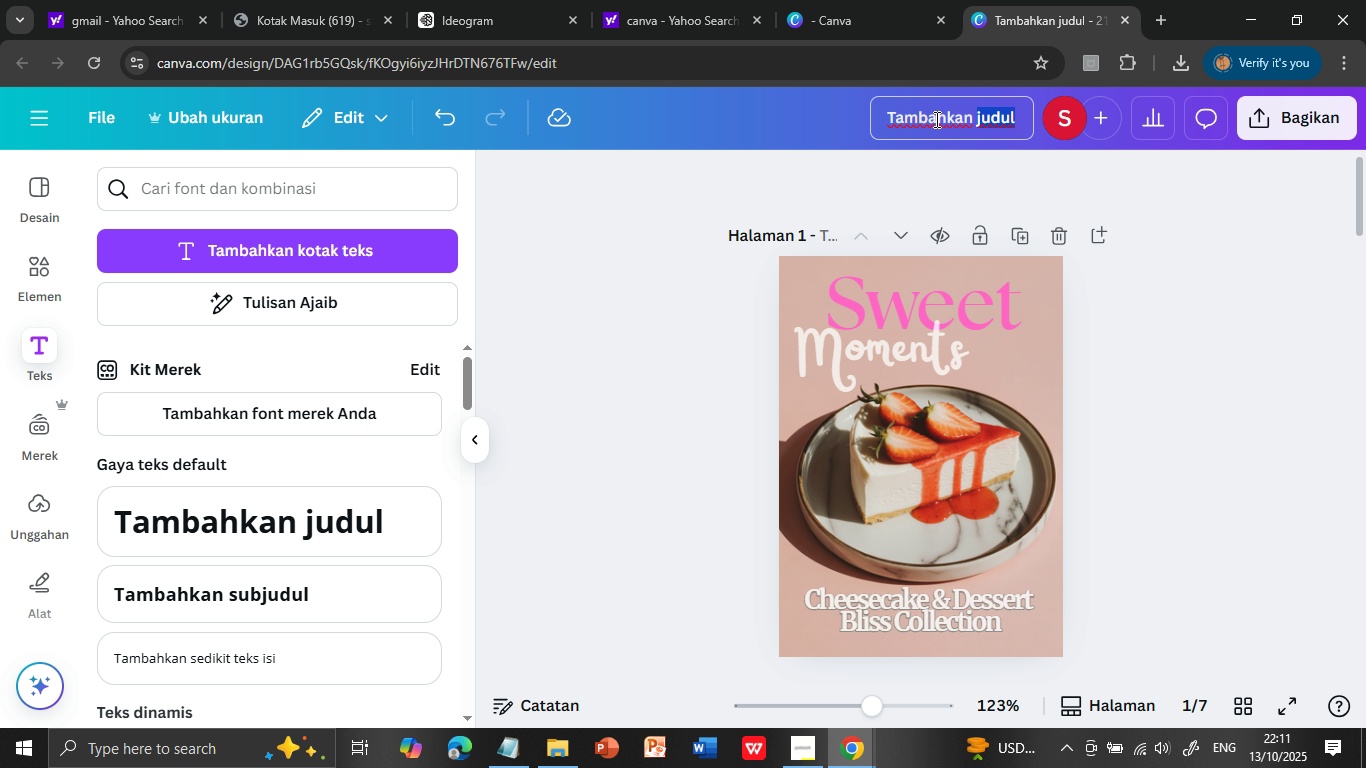 
left_click([935, 114])
 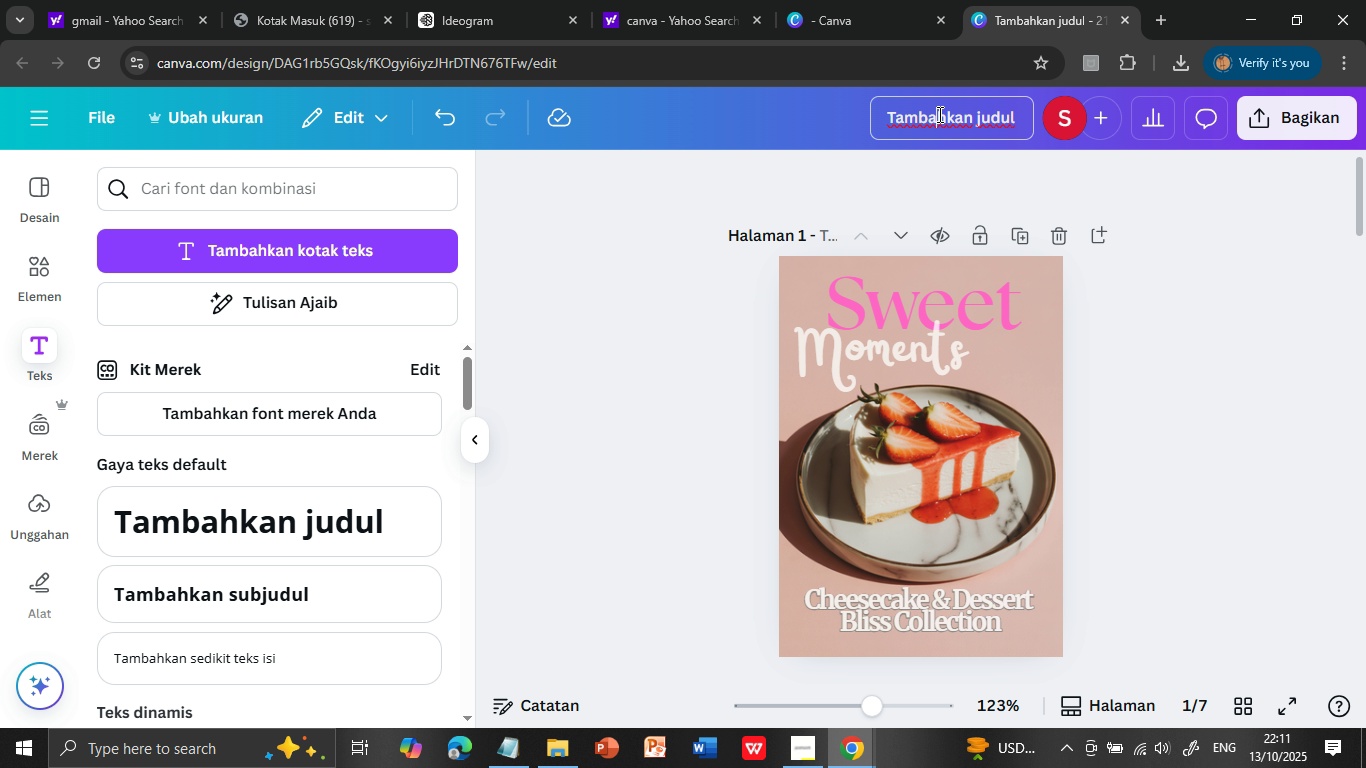 
double_click([938, 114])
 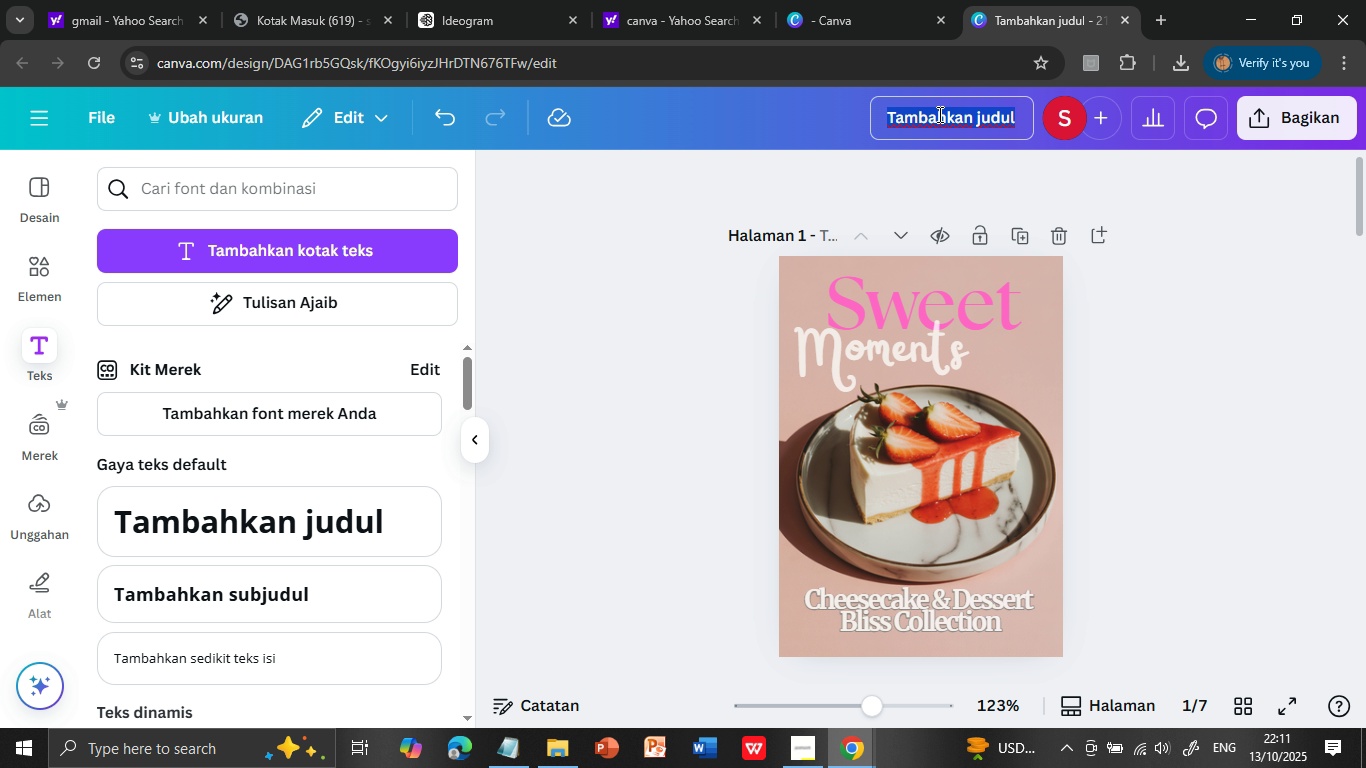 
triple_click([938, 114])
 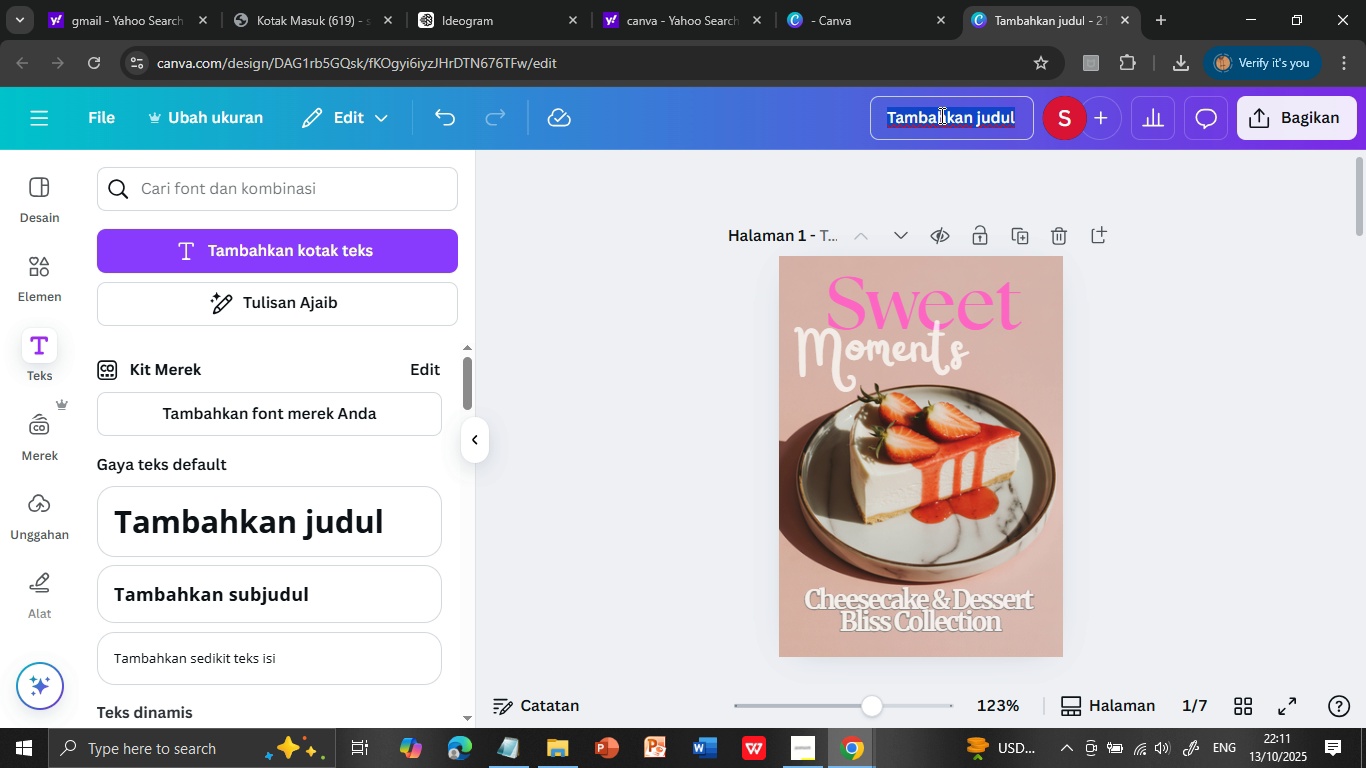 
type(Sweet mOEMNT)
 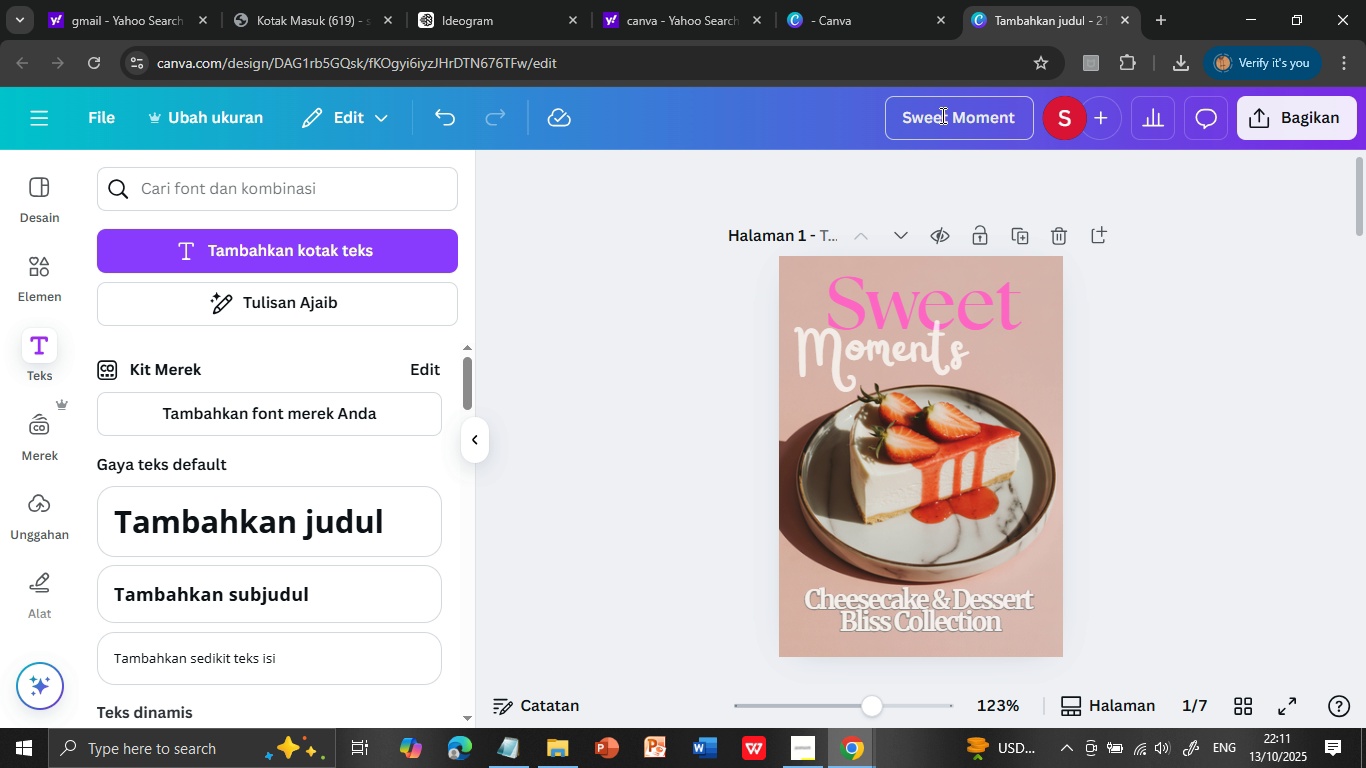 
hold_key(key=CapsLock, duration=0.37)
 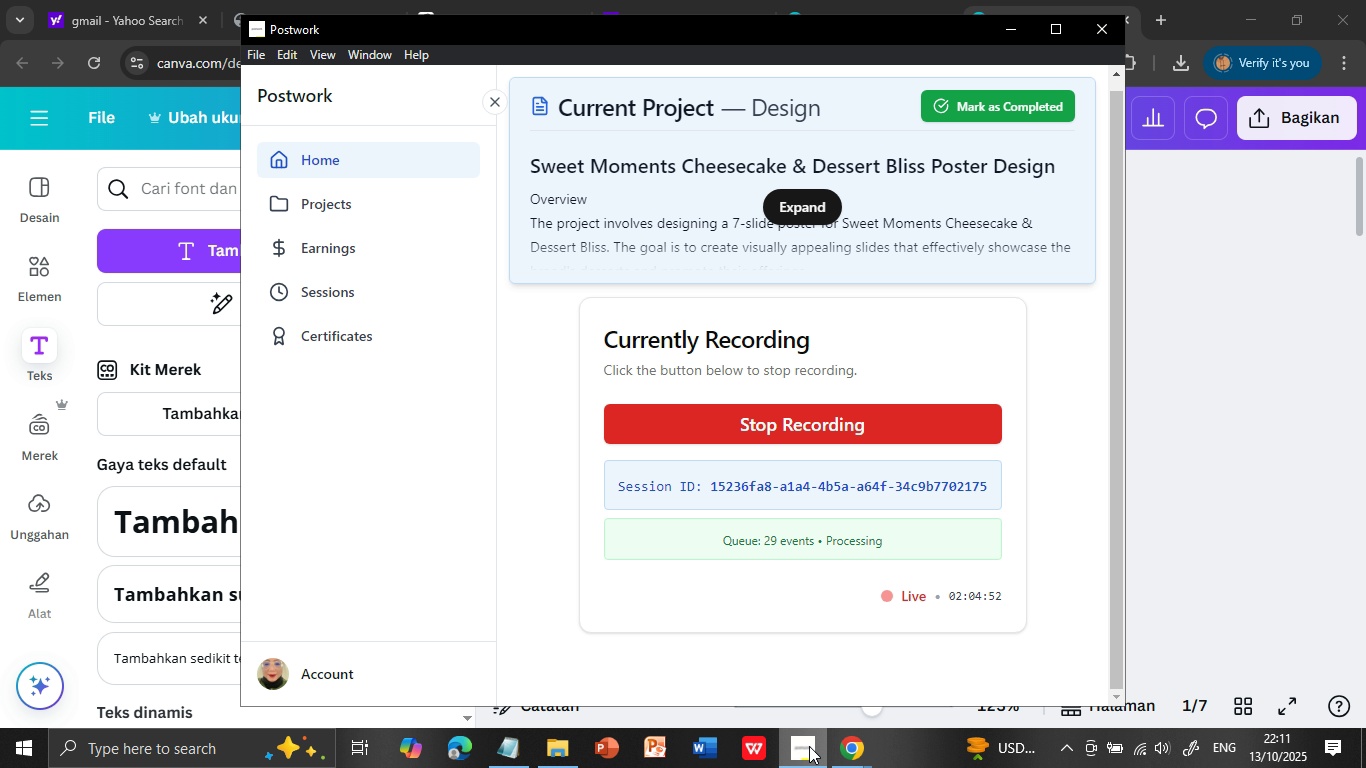 
left_click([796, 201])